 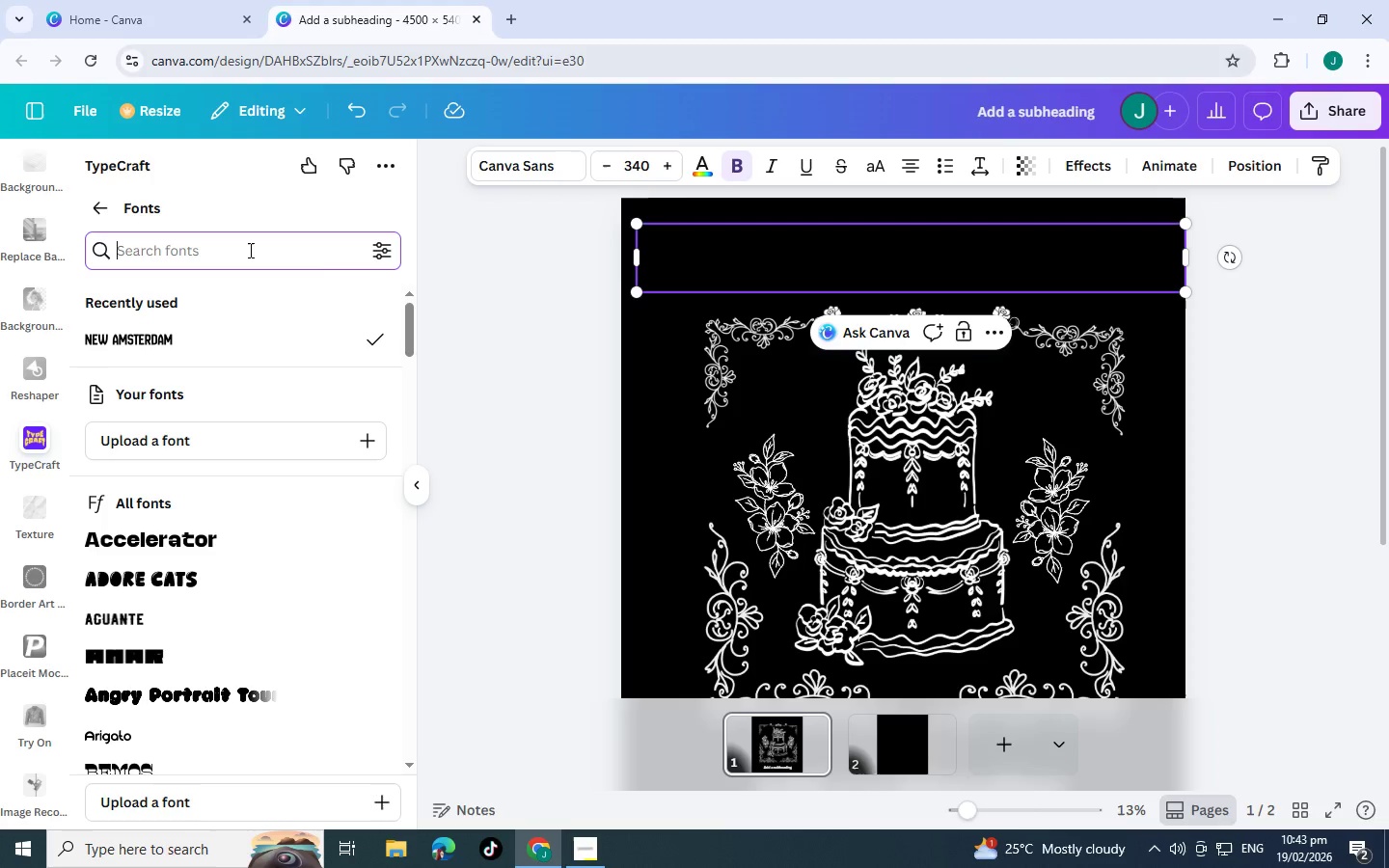 
type(serif)
 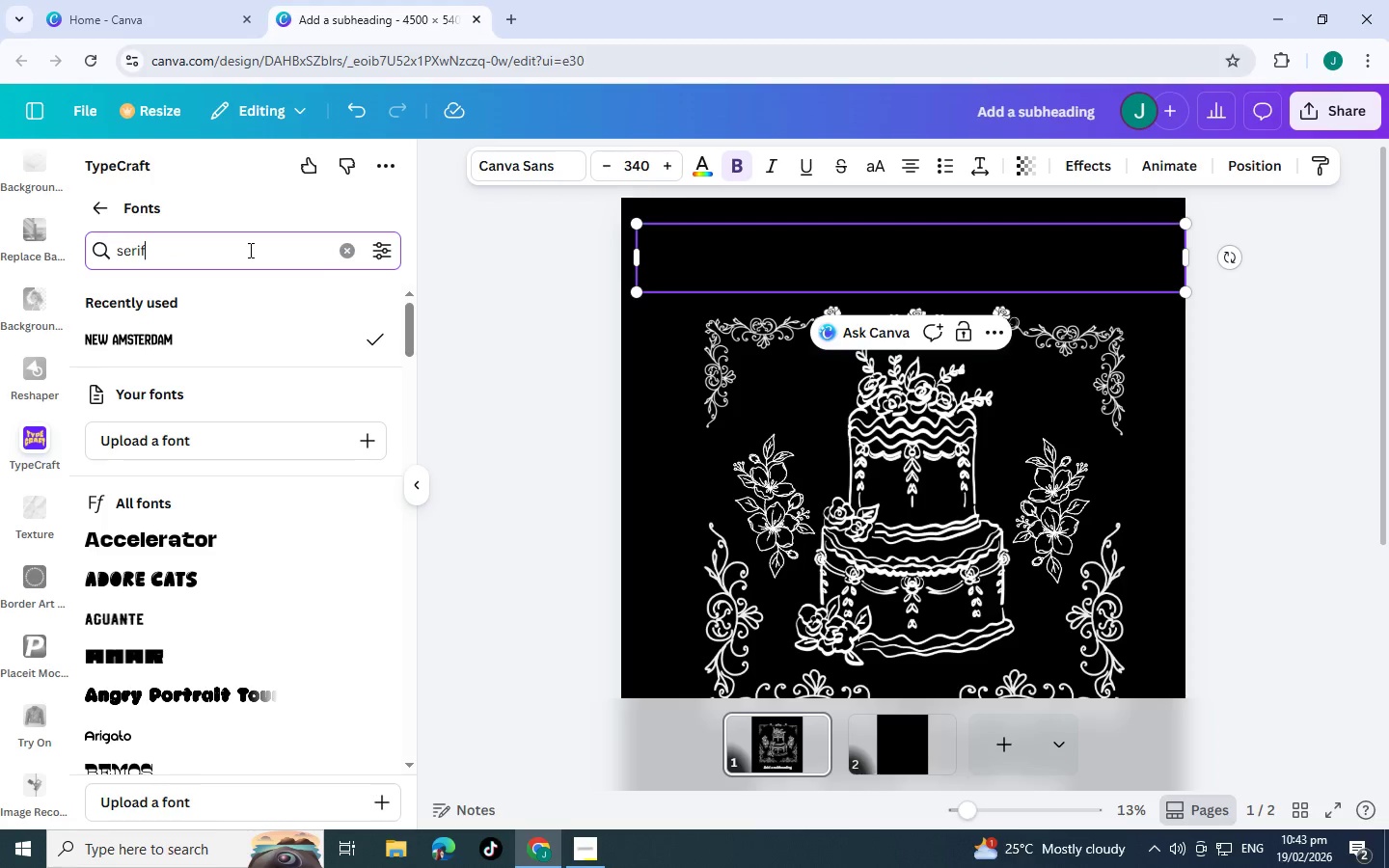 
key(Enter)
 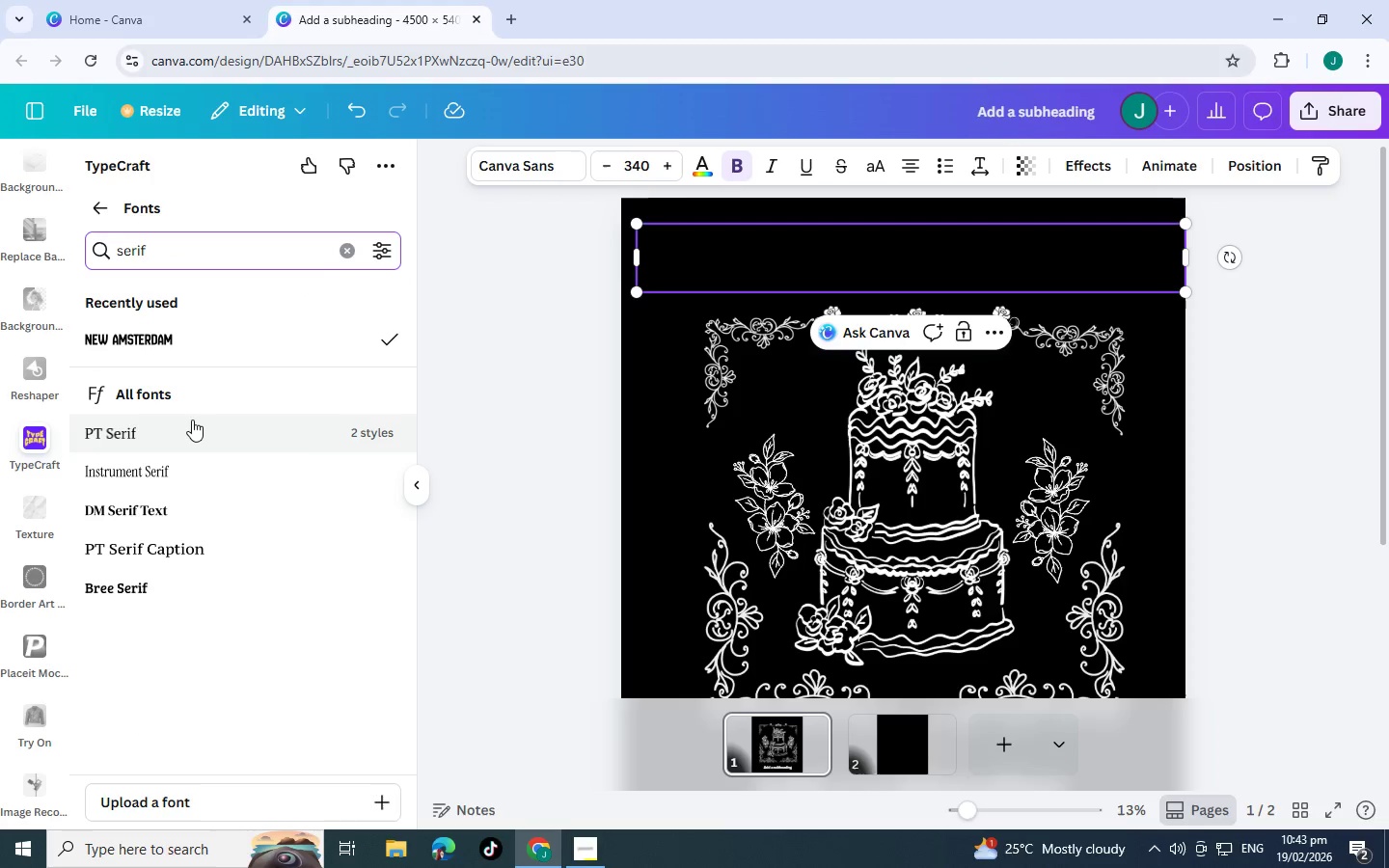 
left_click([192, 420])
 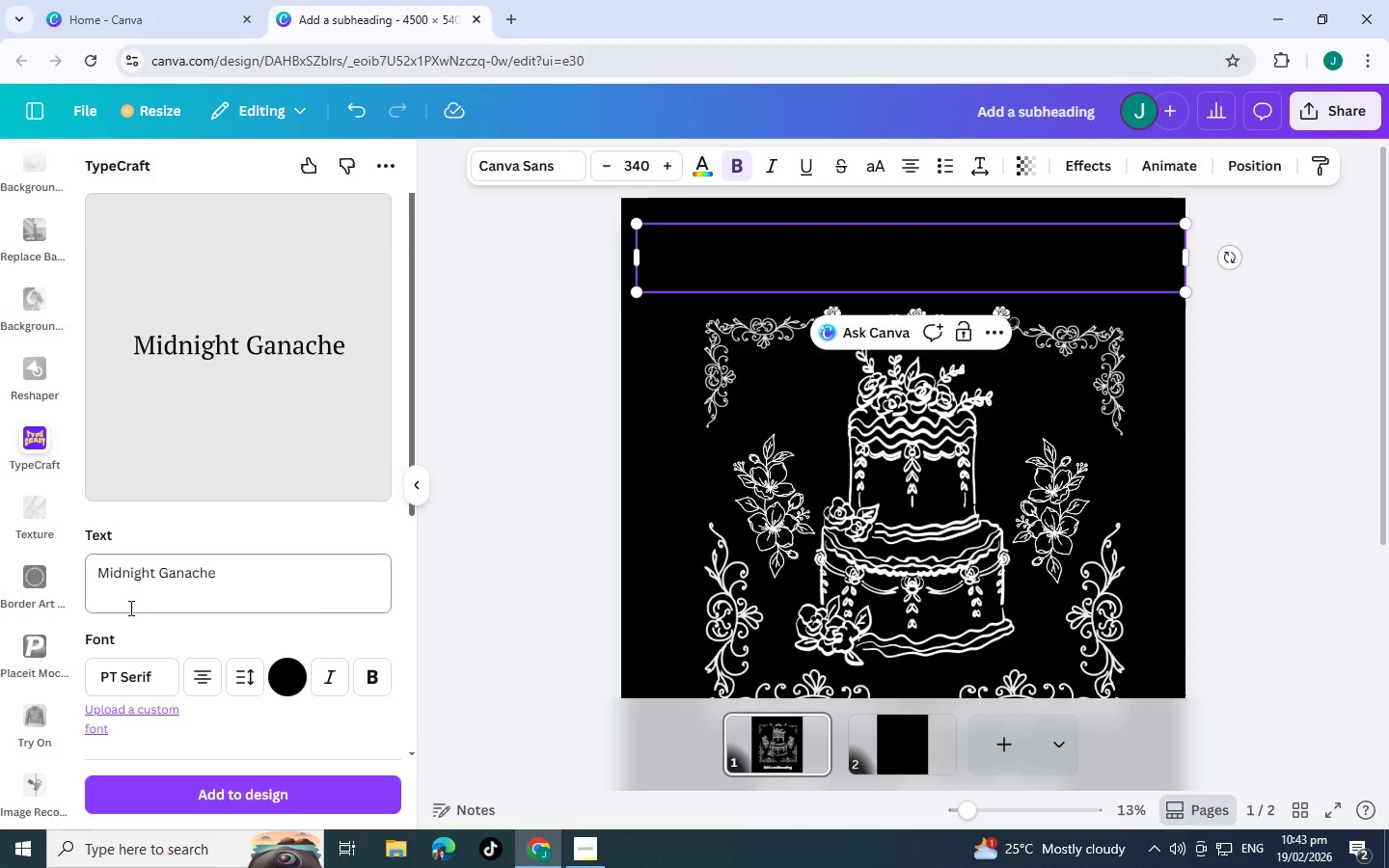 
left_click([159, 682])
 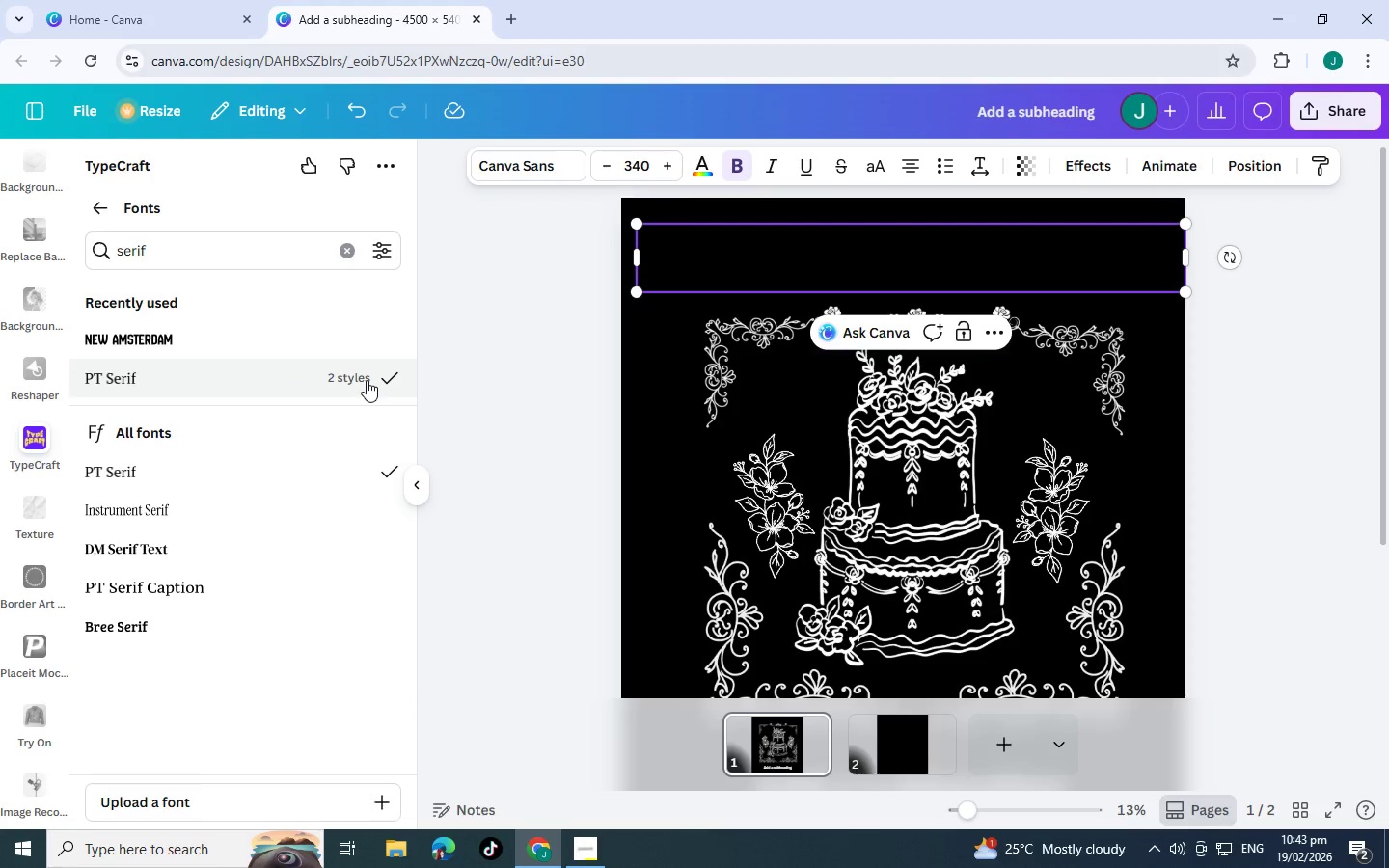 
left_click([354, 376])
 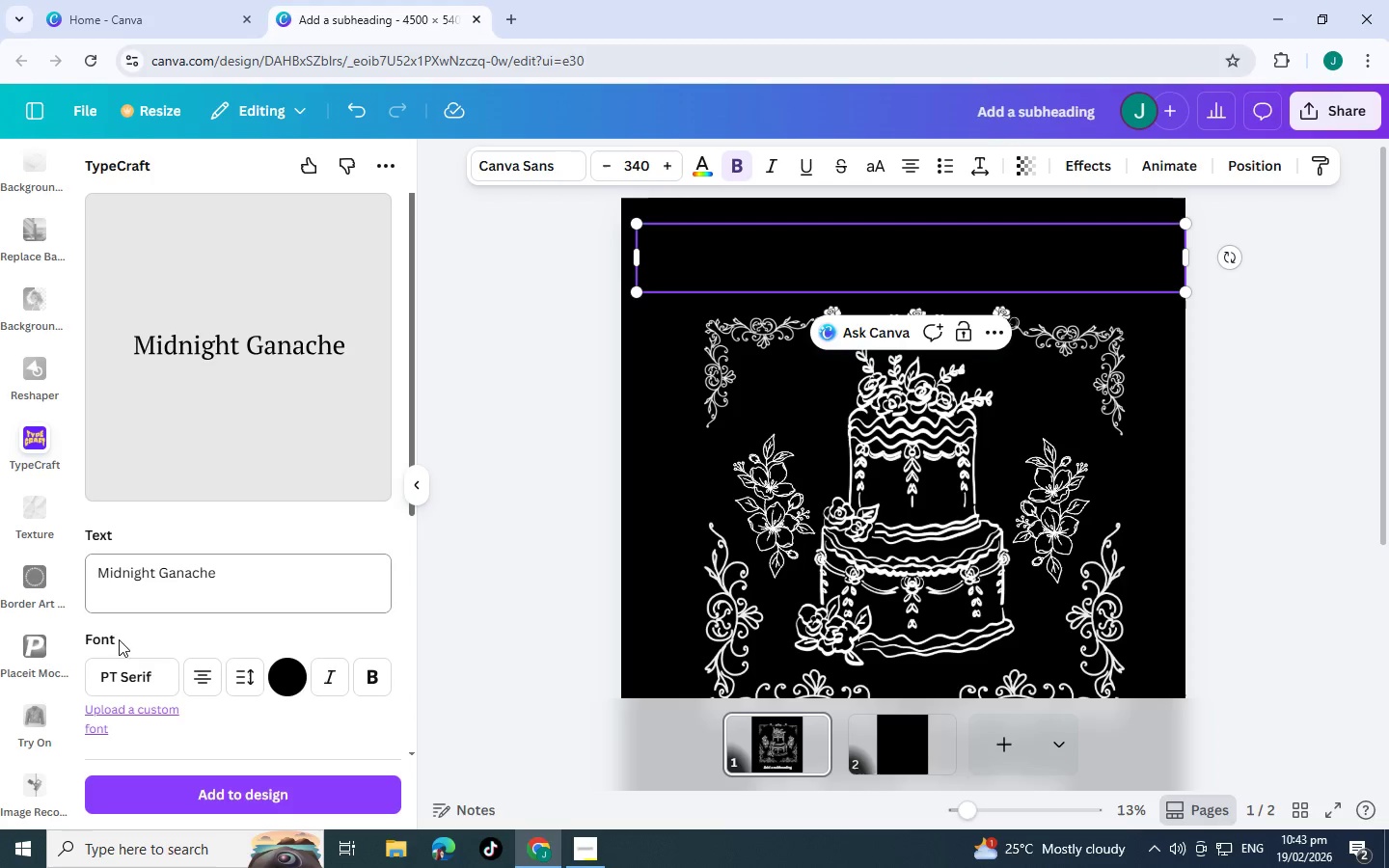 
left_click([108, 681])
 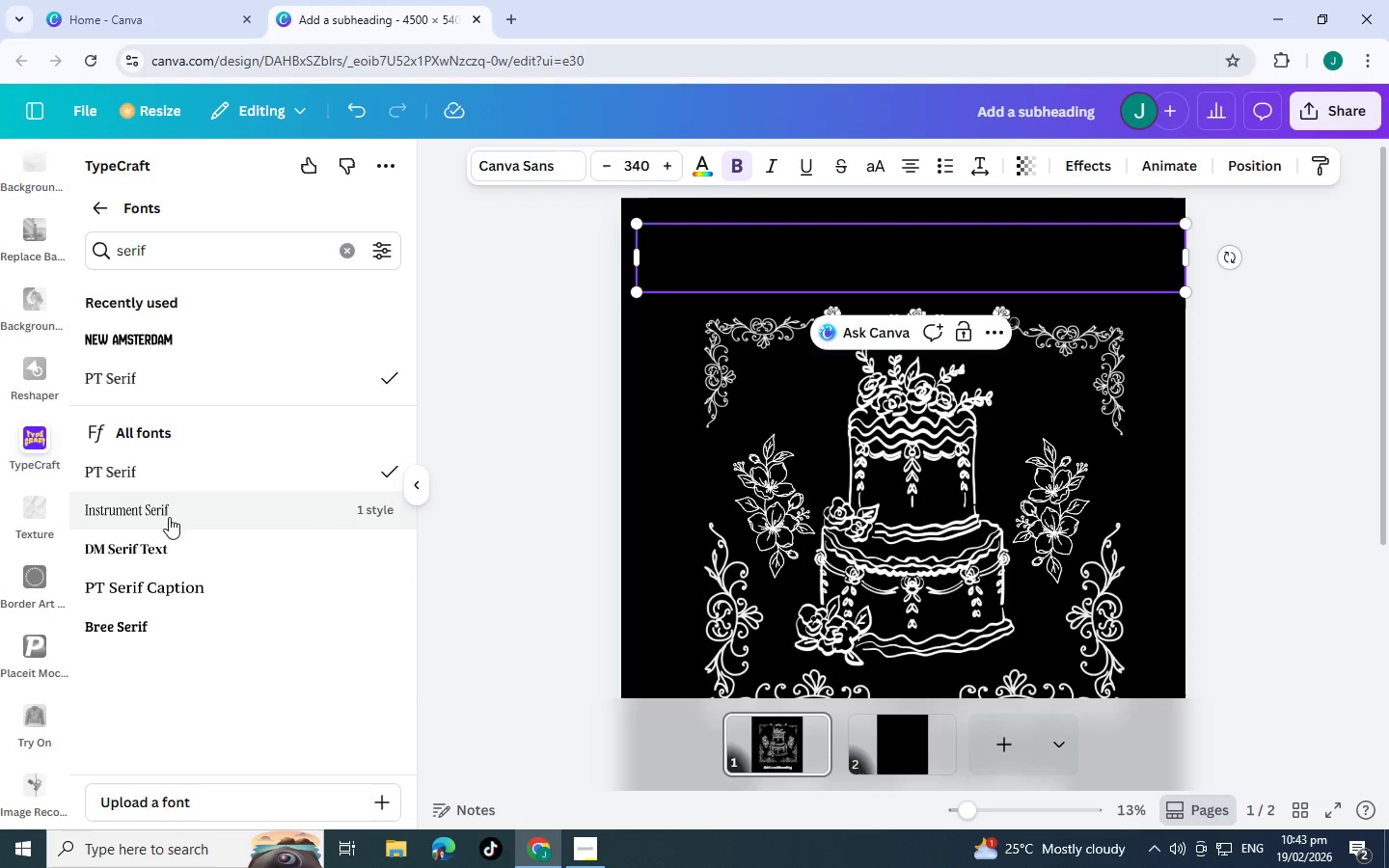 
left_click([169, 539])
 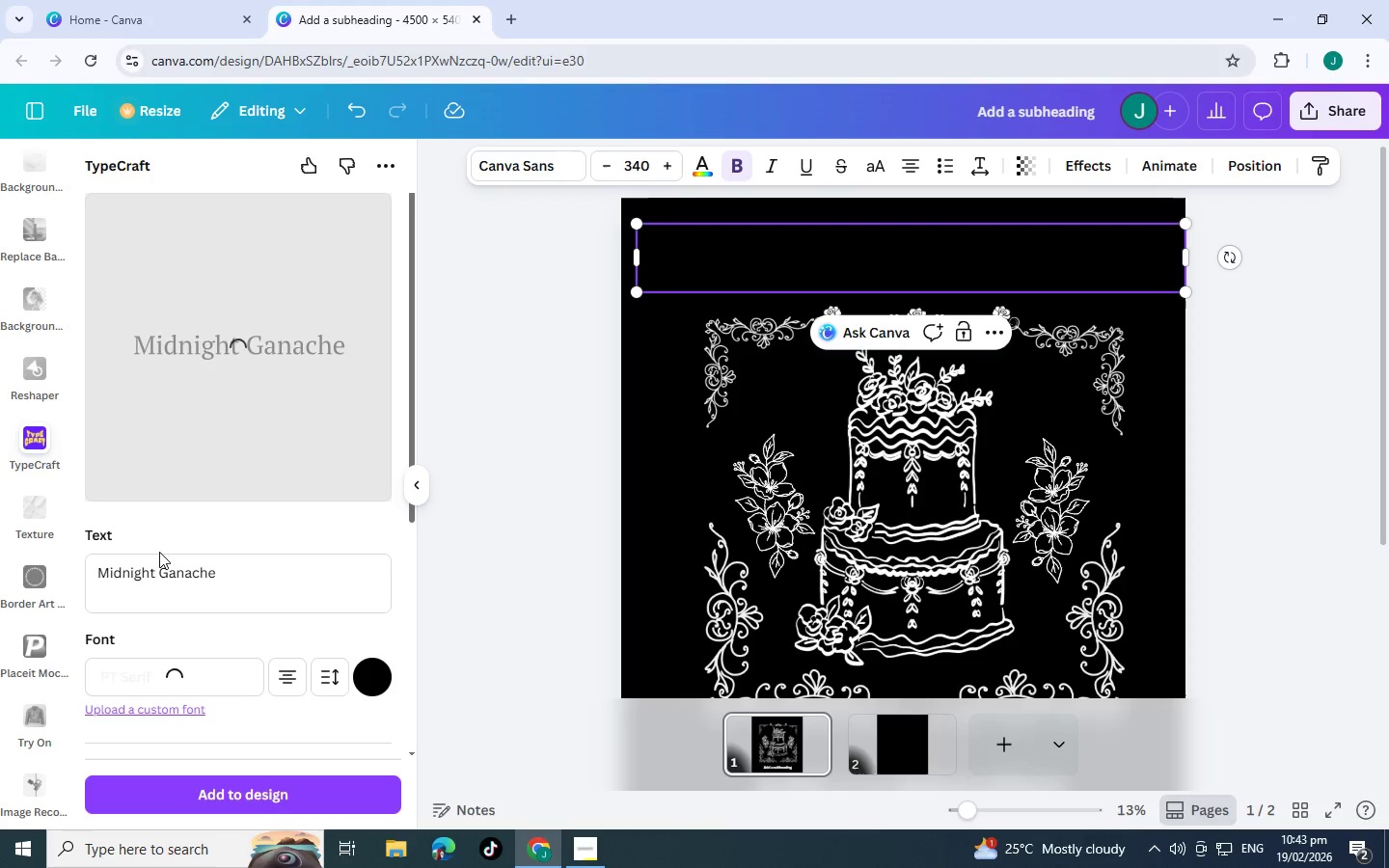 
mouse_move([153, 529])
 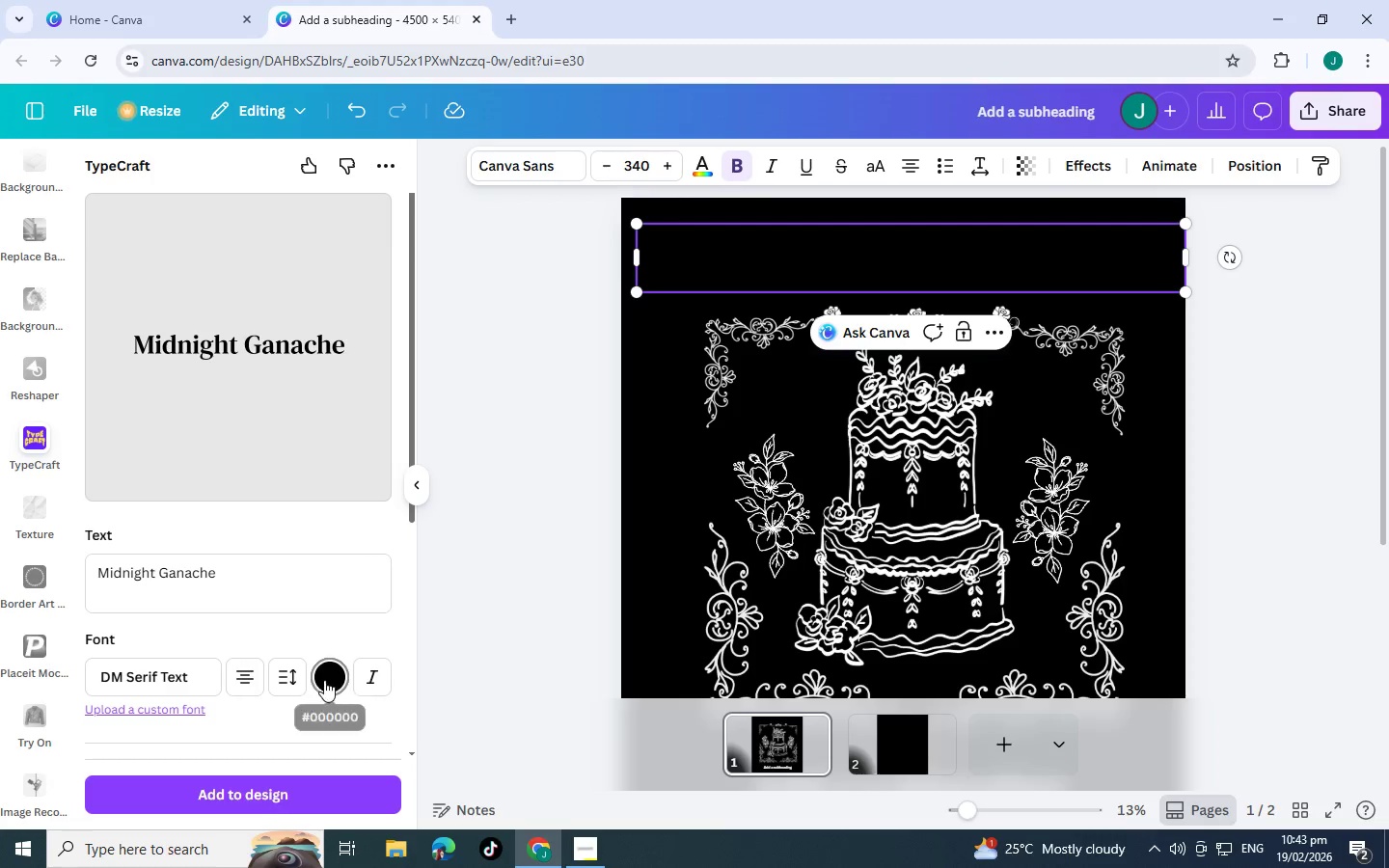 
left_click([324, 678])
 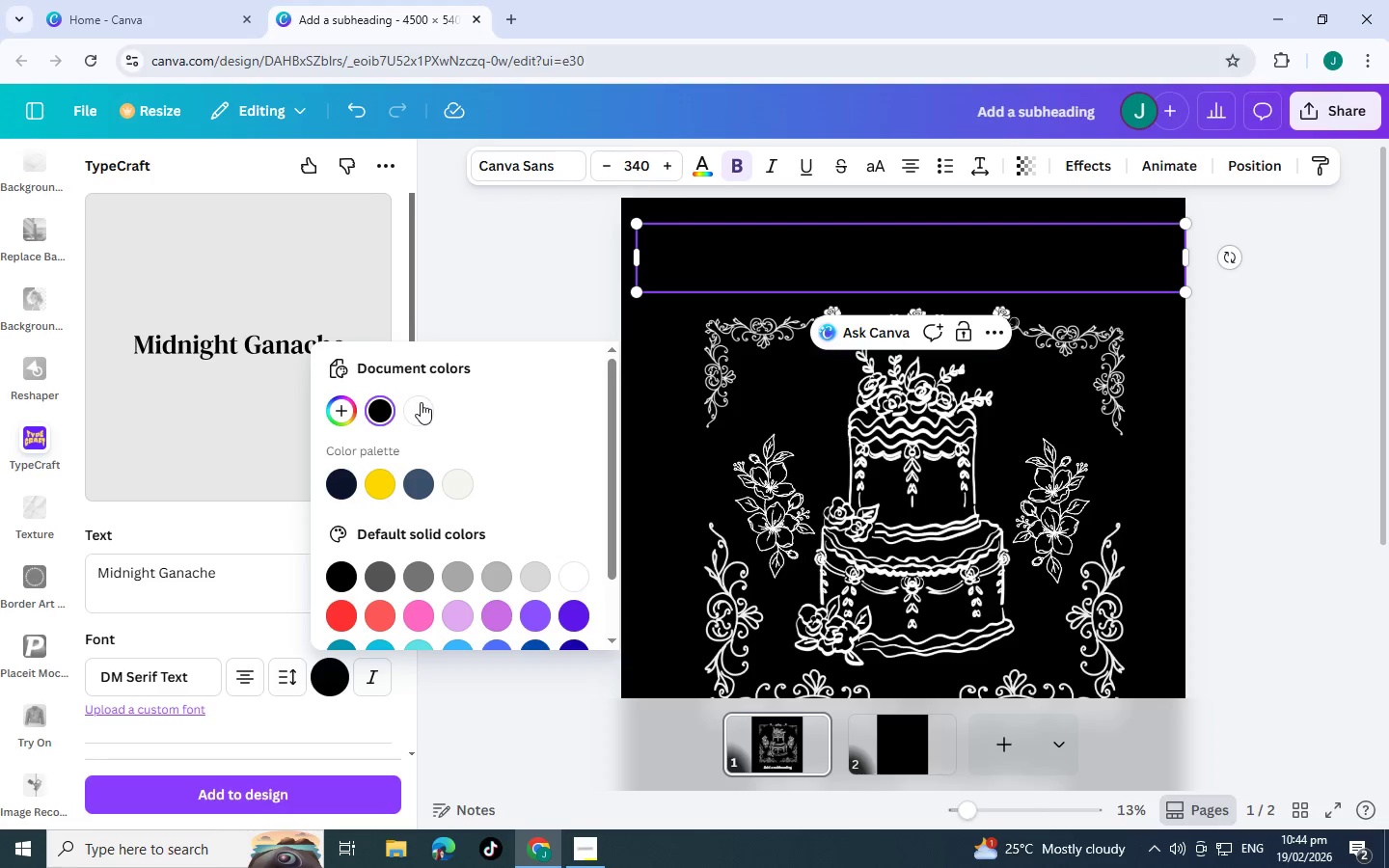 
left_click([421, 402])
 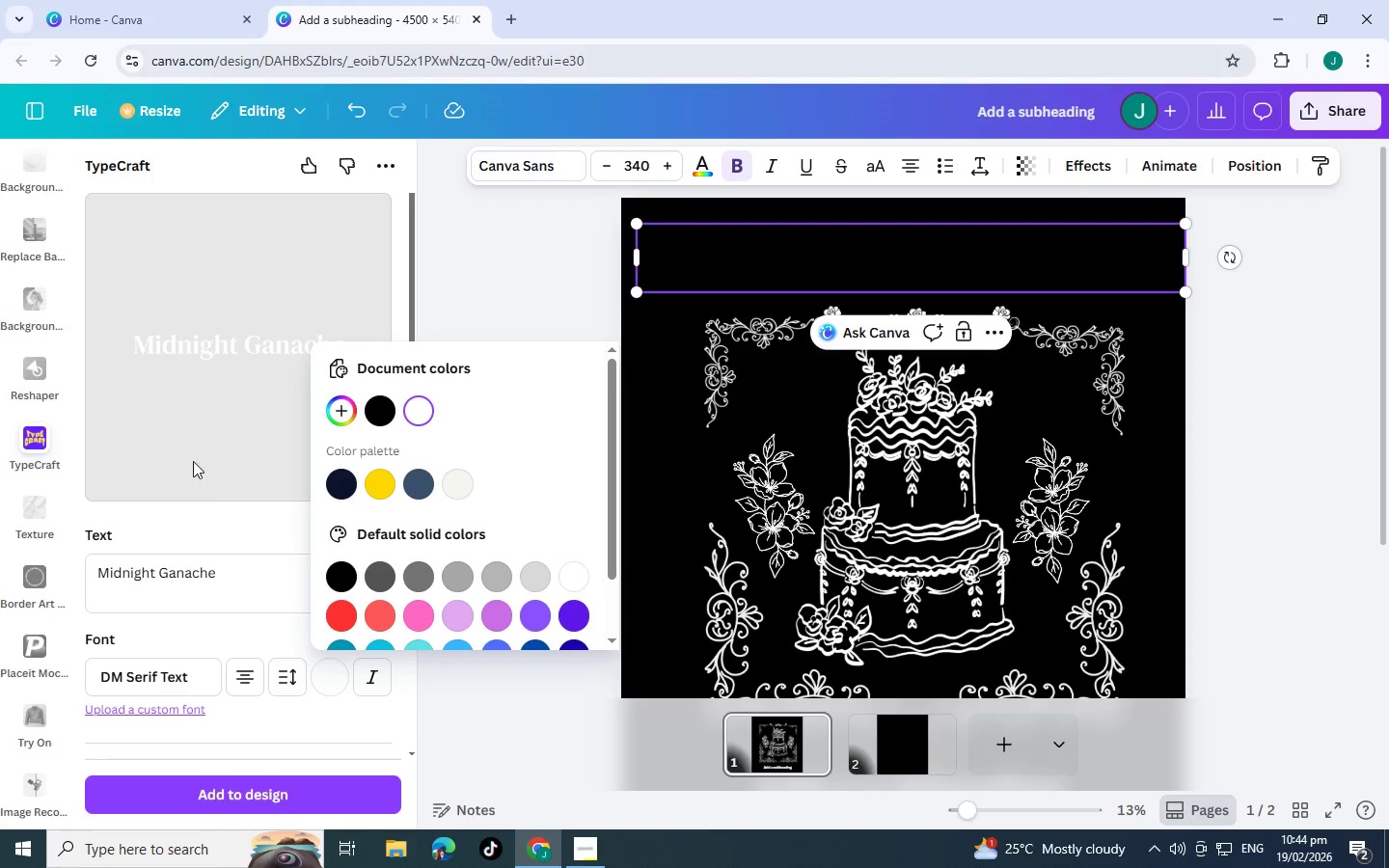 
left_click([207, 527])
 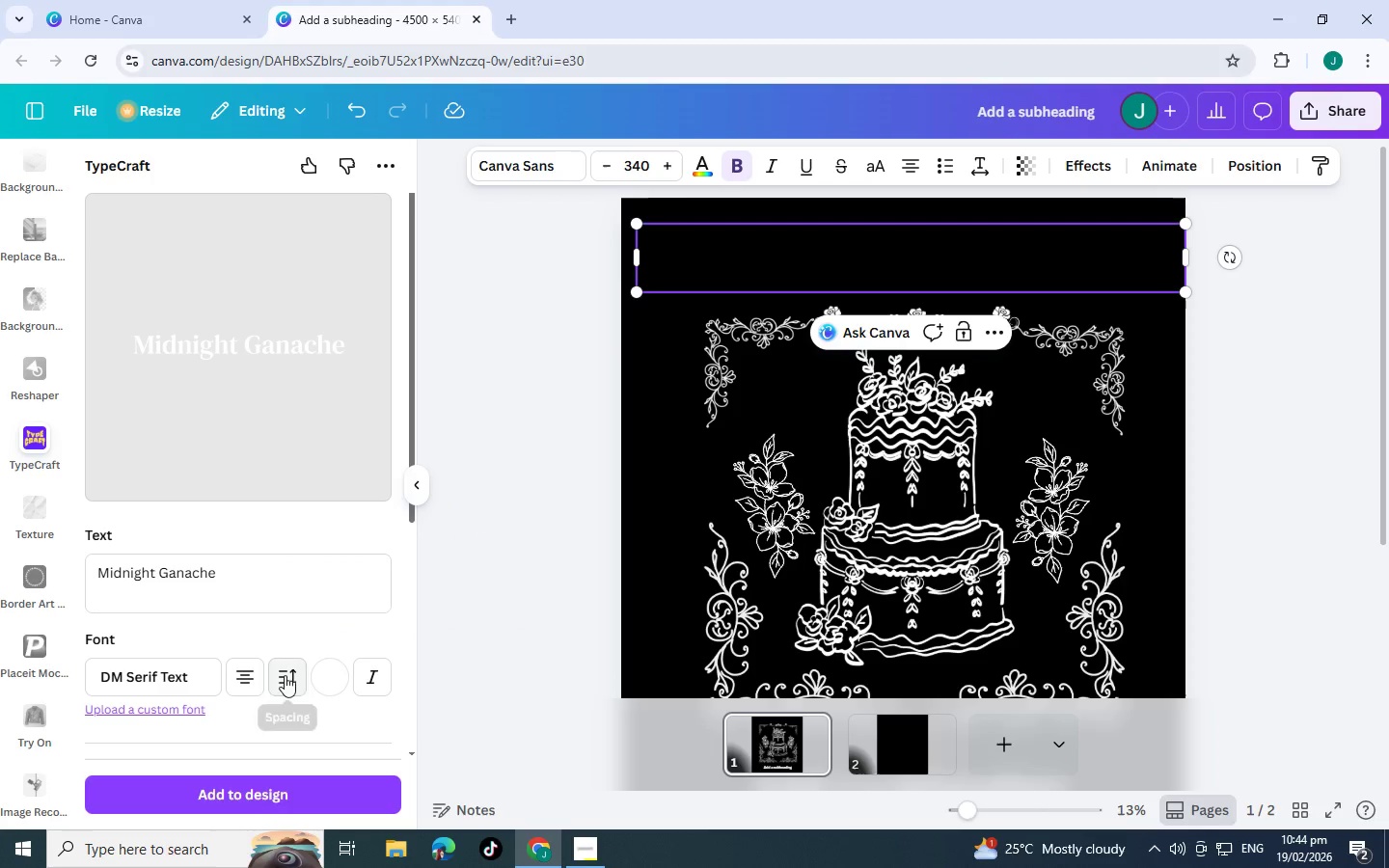 
scroll: coordinate [272, 695], scroll_direction: down, amount: 3.0
 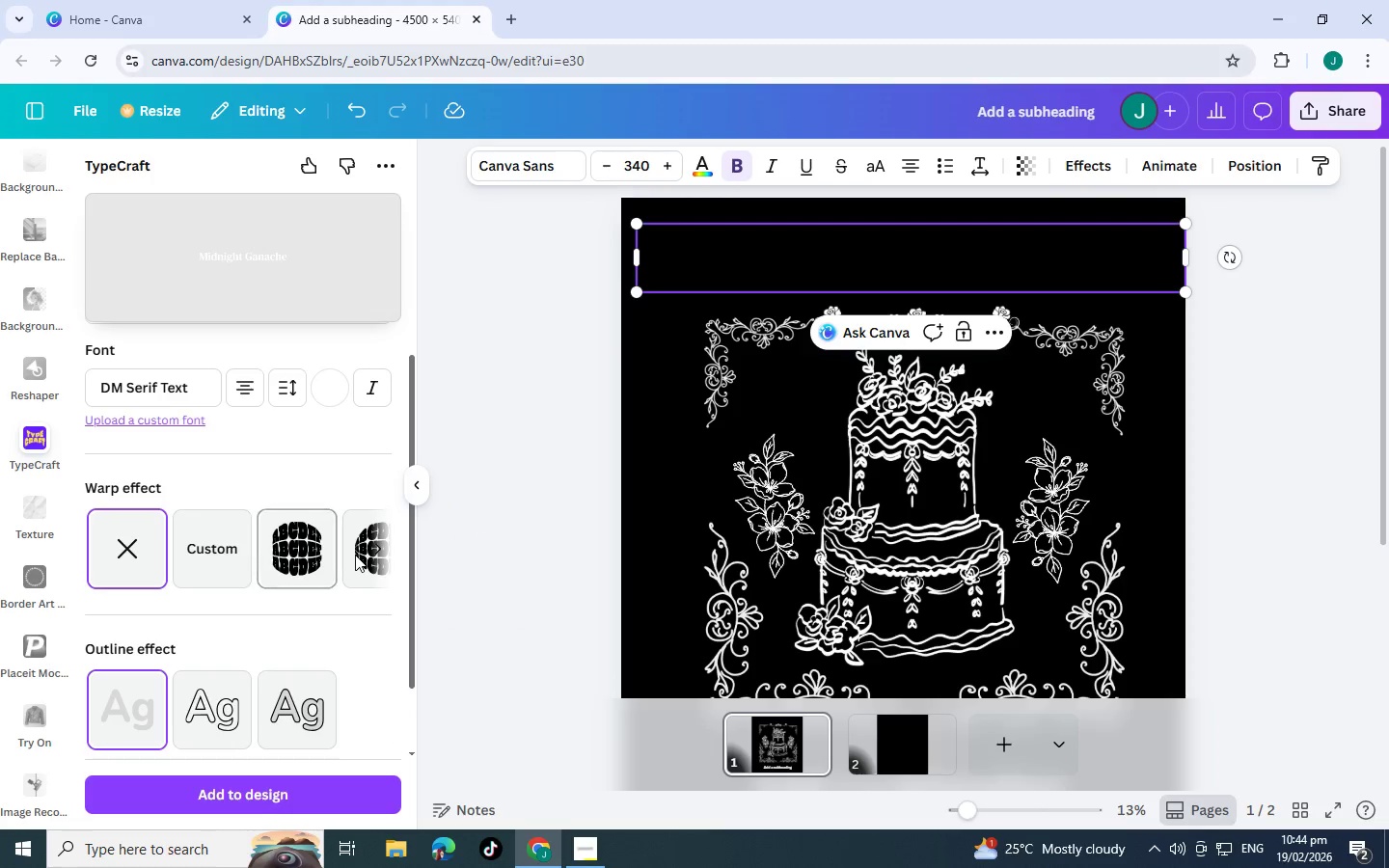 
left_click([373, 554])
 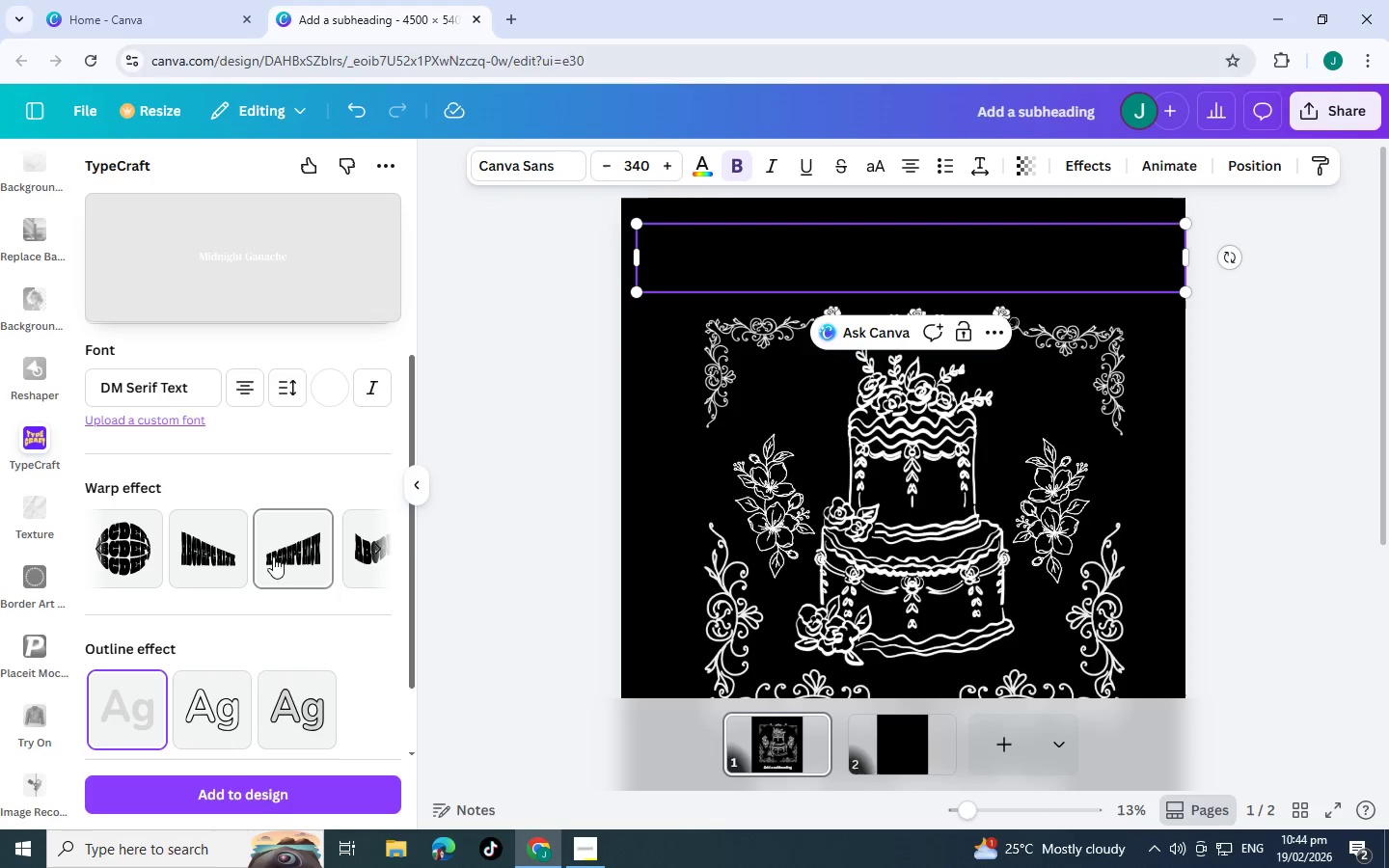 
left_click([369, 554])
 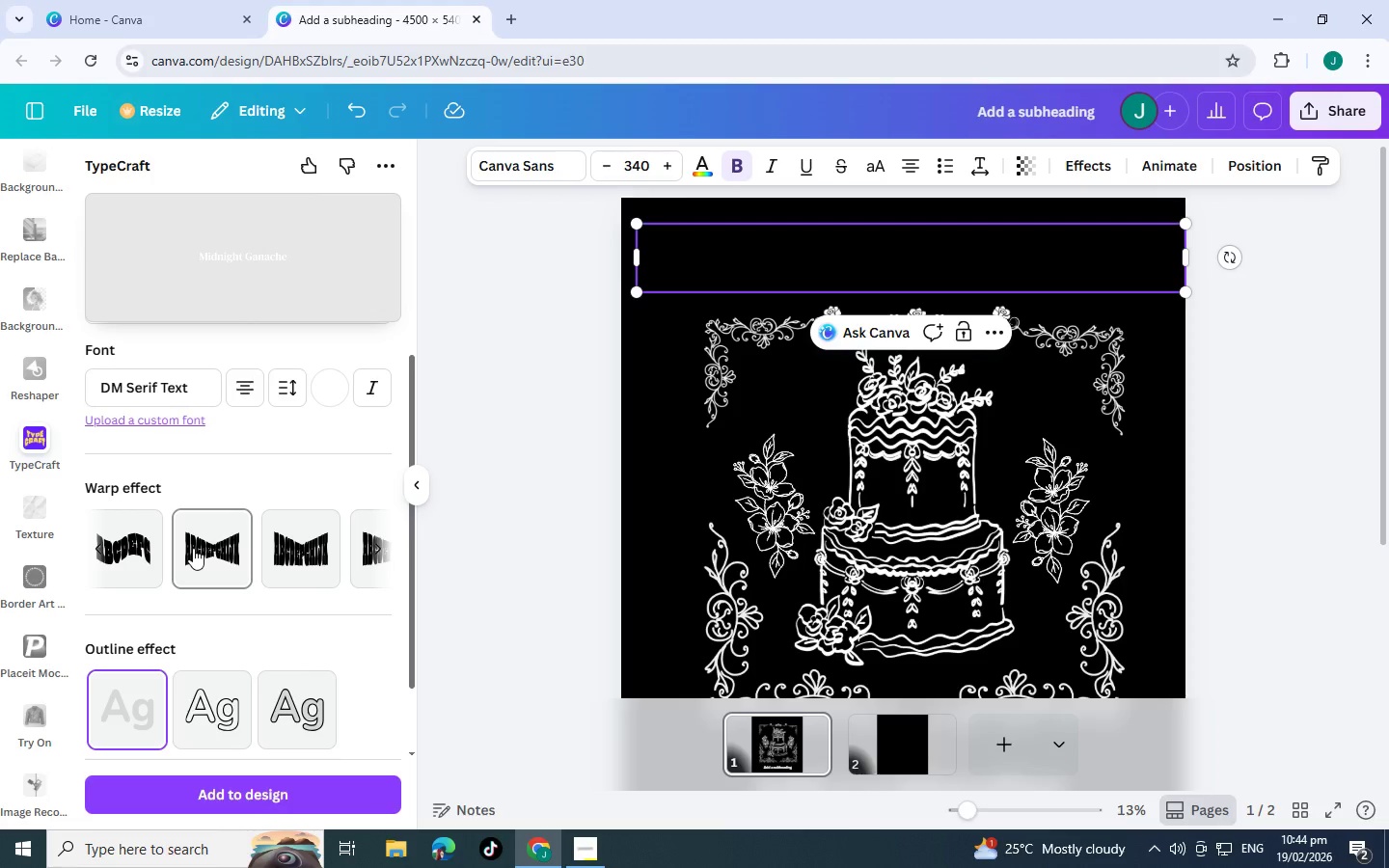 
left_click([193, 548])
 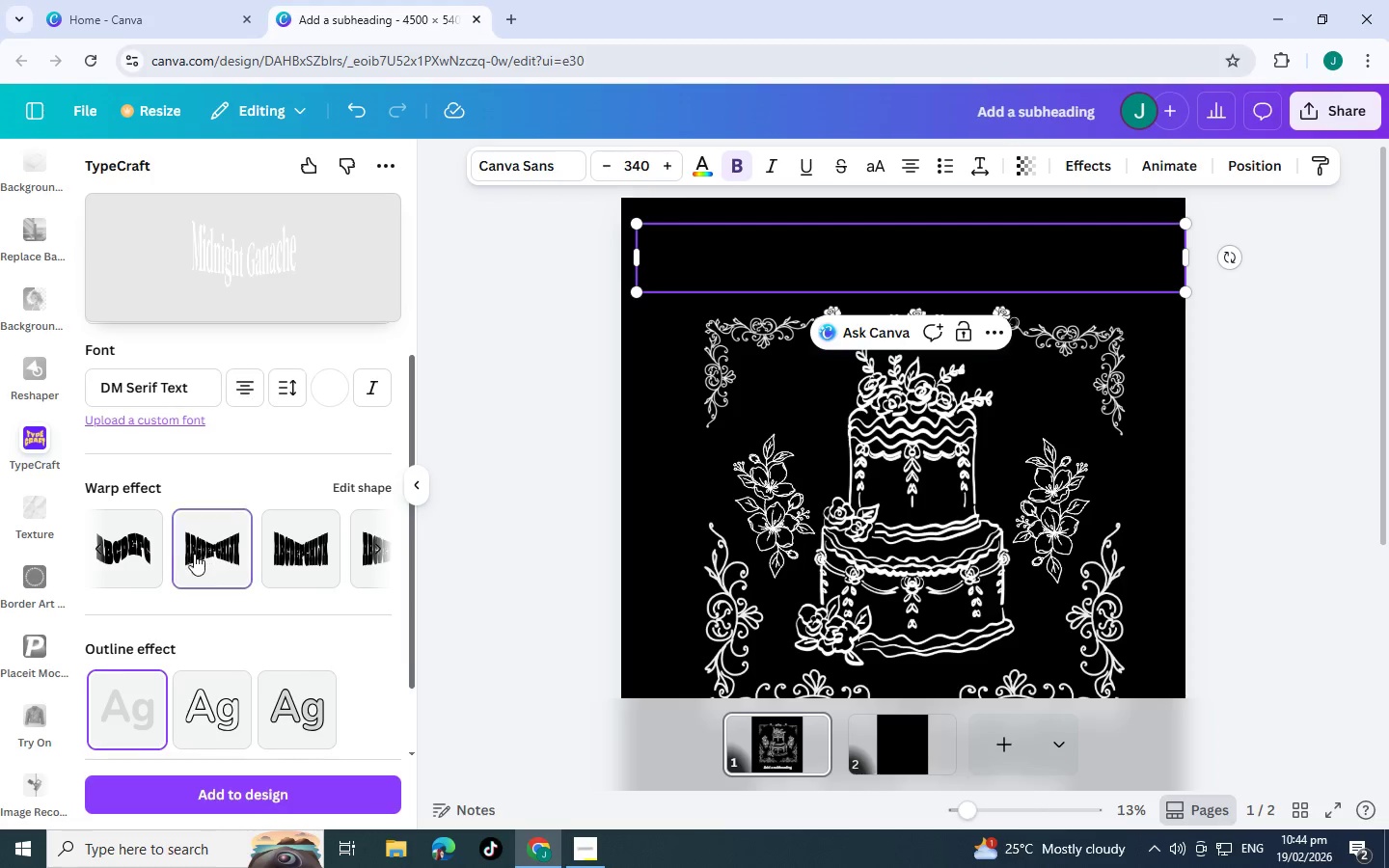 
scroll: coordinate [198, 577], scroll_direction: up, amount: 4.0
 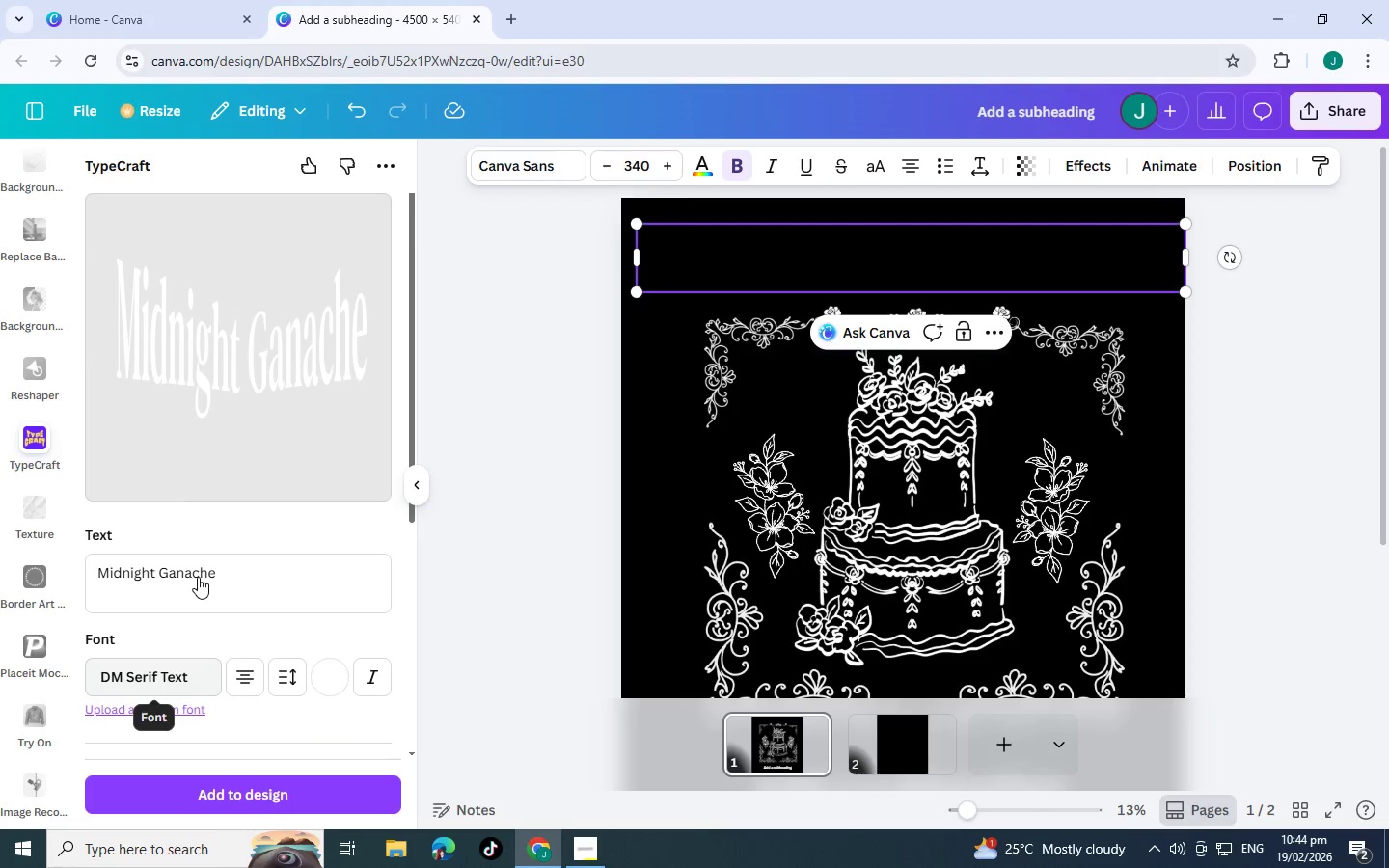 
scroll: coordinate [199, 578], scroll_direction: down, amount: 3.0
 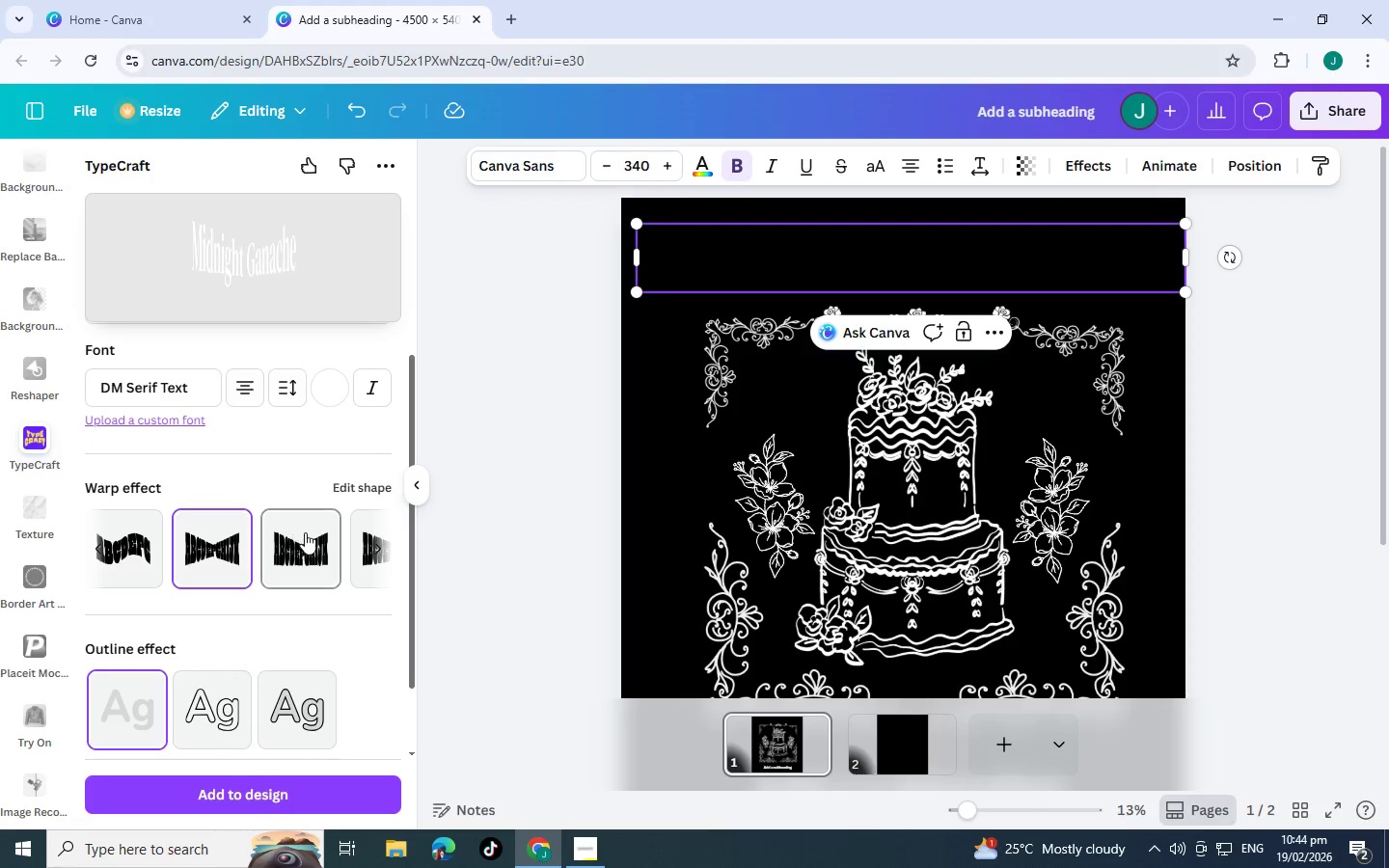 
left_click([305, 532])
 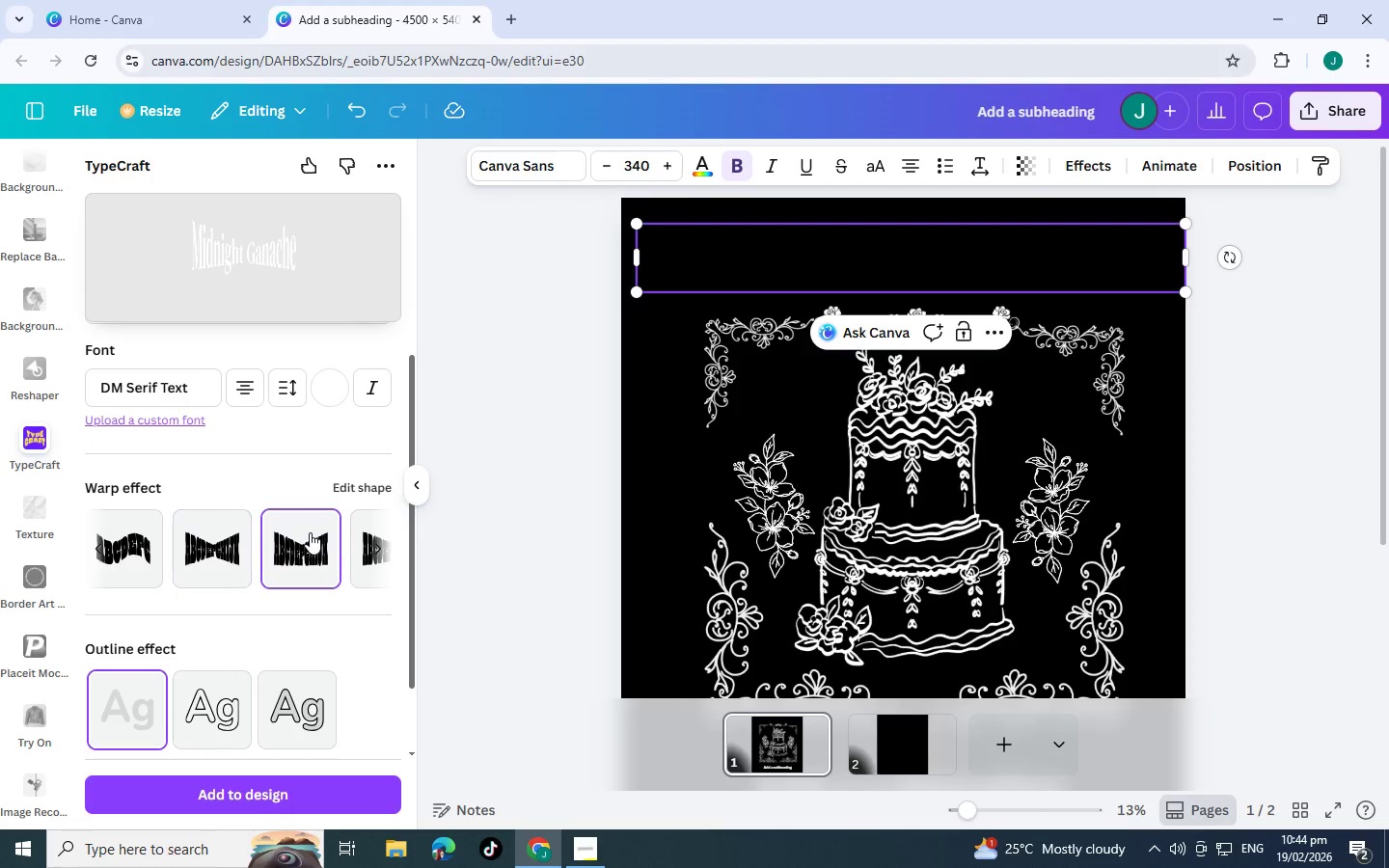 
scroll: coordinate [310, 537], scroll_direction: up, amount: 2.0
 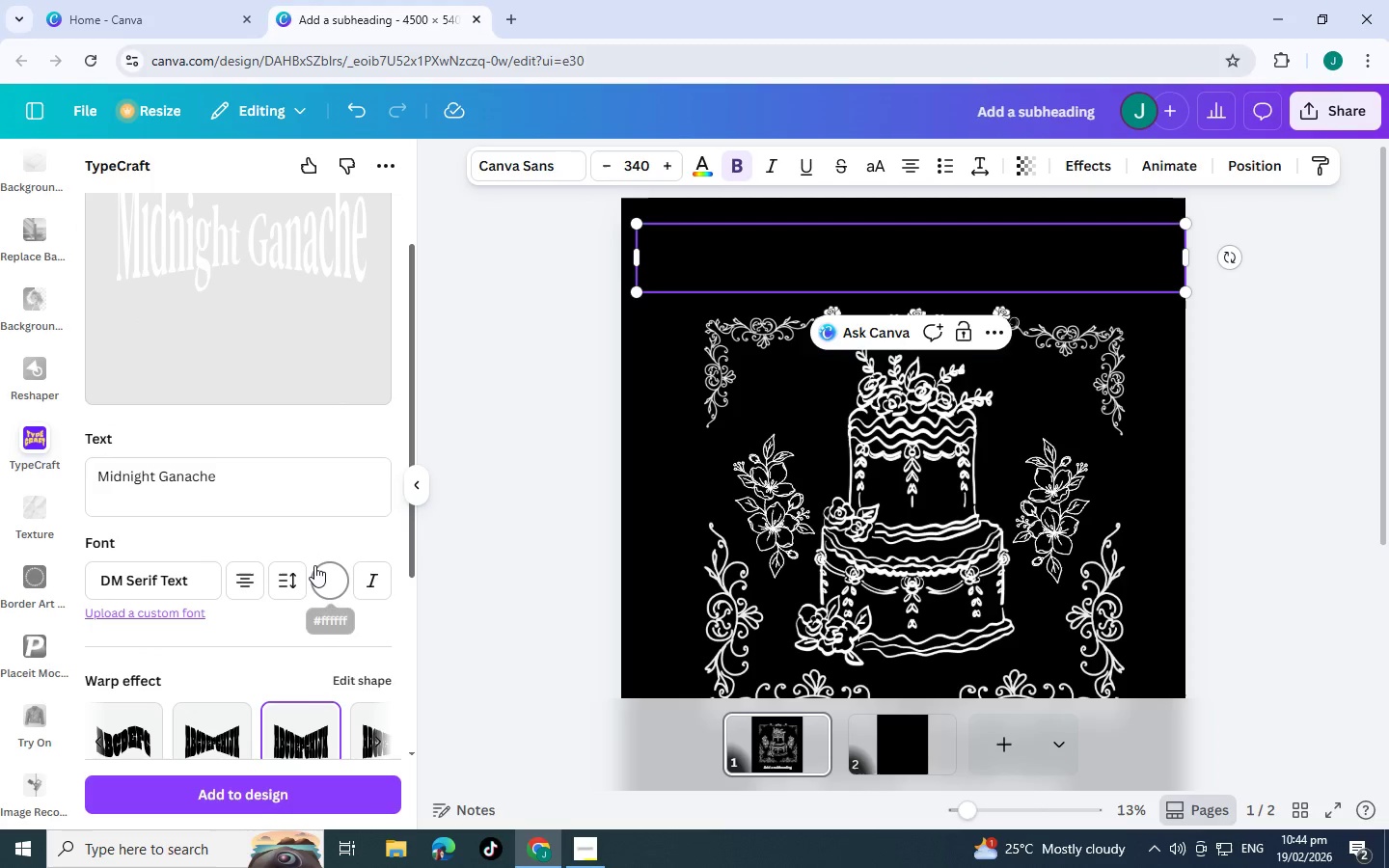 
scroll: coordinate [314, 565], scroll_direction: down, amount: 2.0
 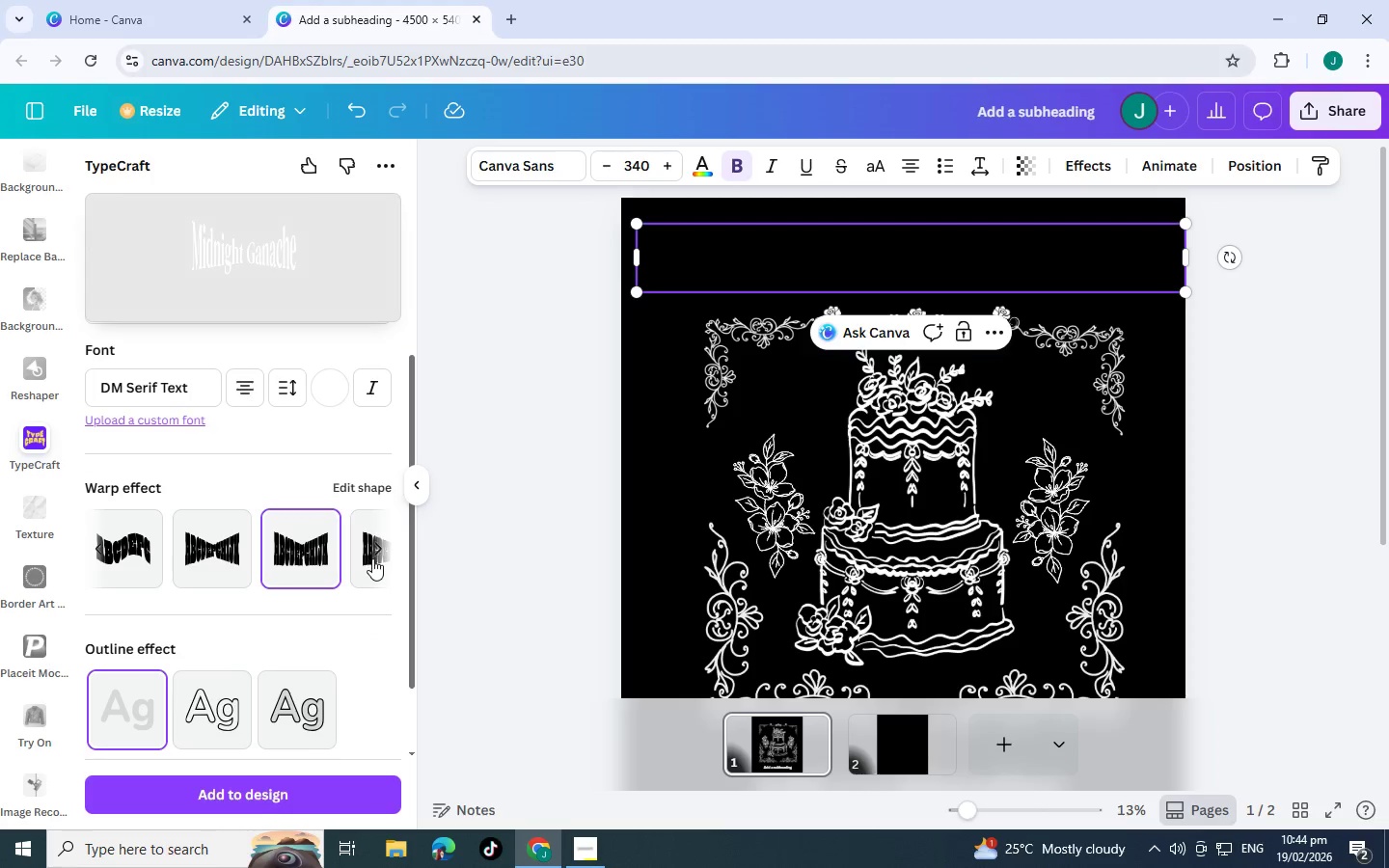 
left_click([372, 558])
 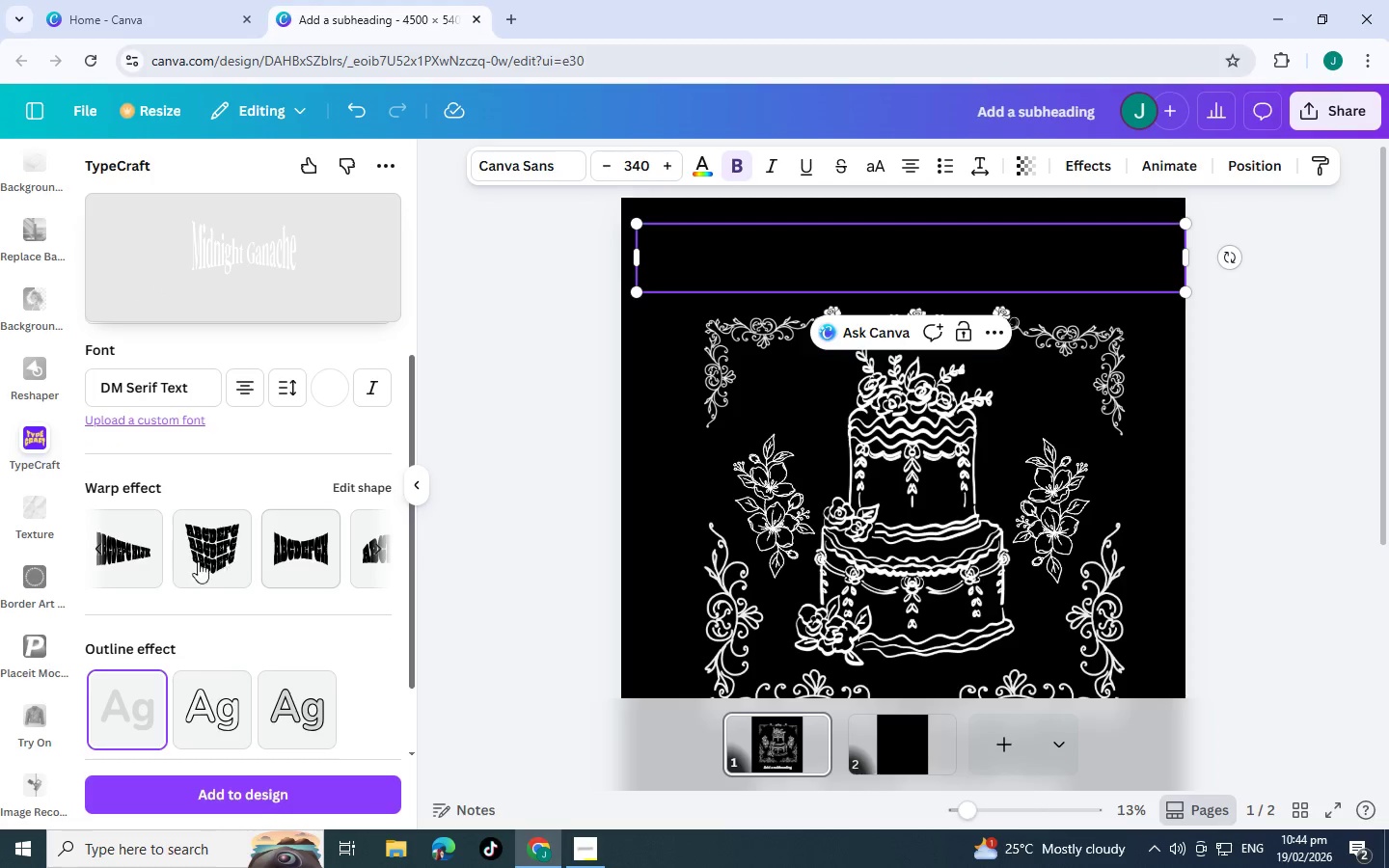 
left_click([110, 560])
 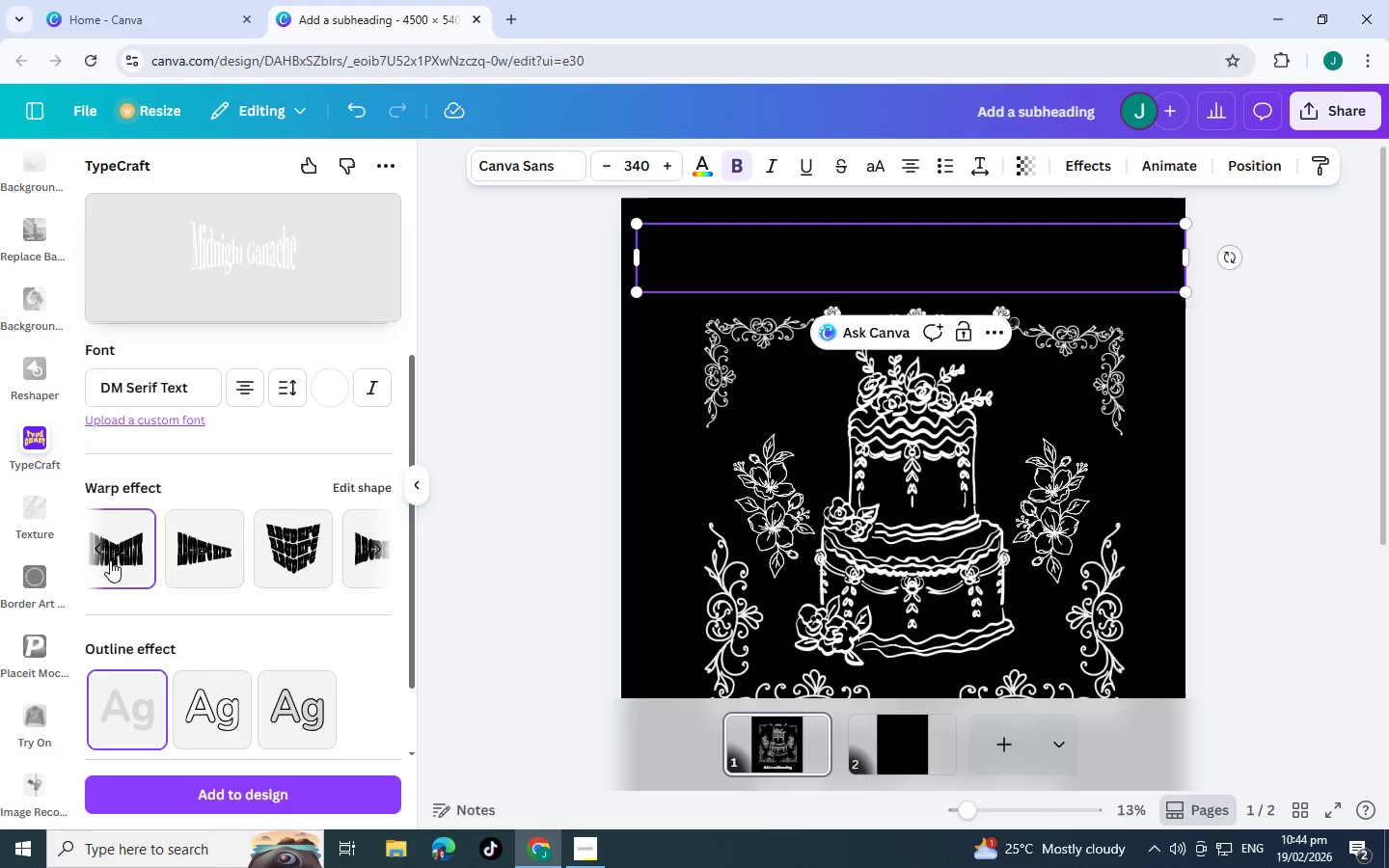 
scroll: coordinate [130, 562], scroll_direction: up, amount: 2.0
 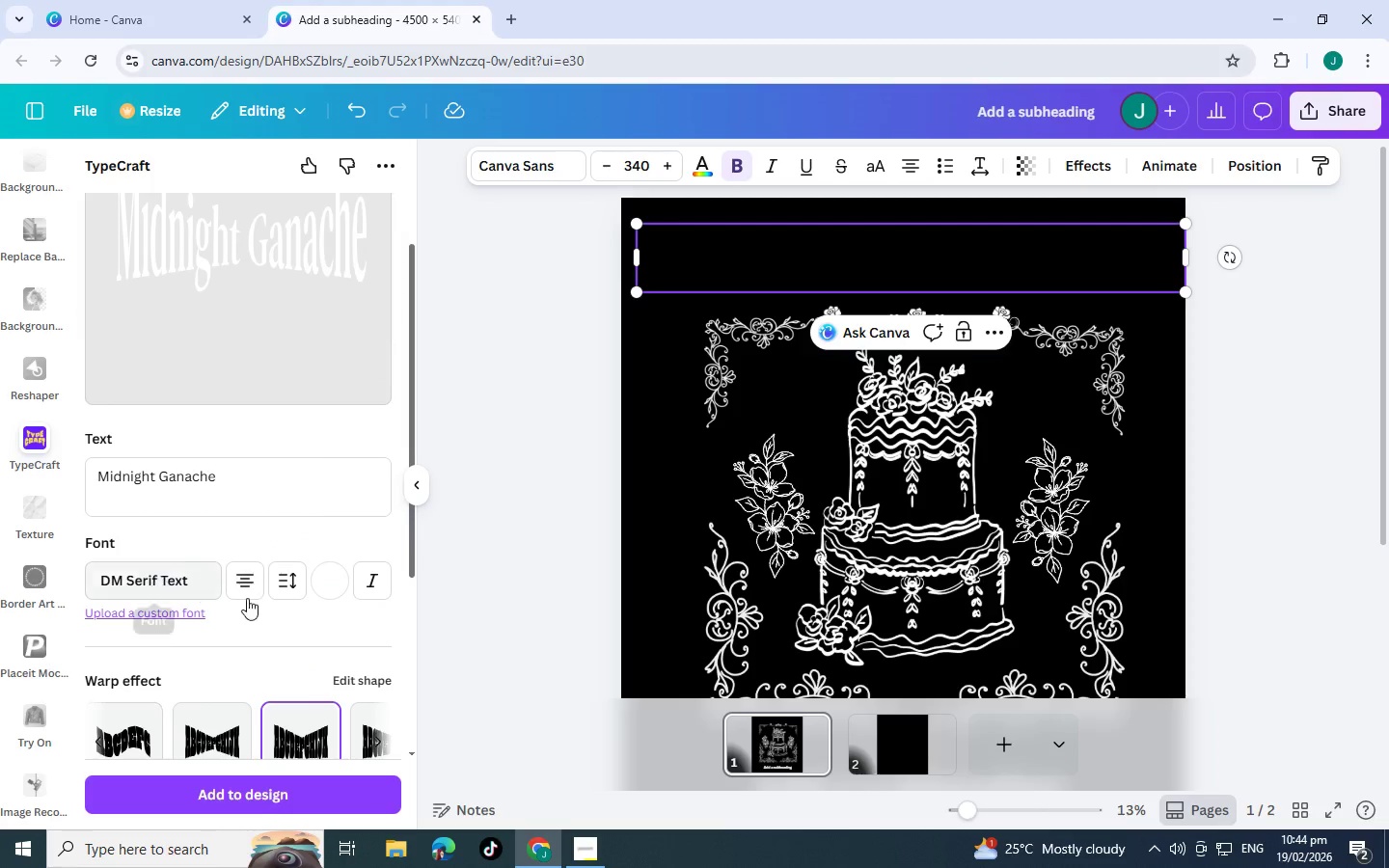 
scroll: coordinate [314, 637], scroll_direction: down, amount: 2.0
 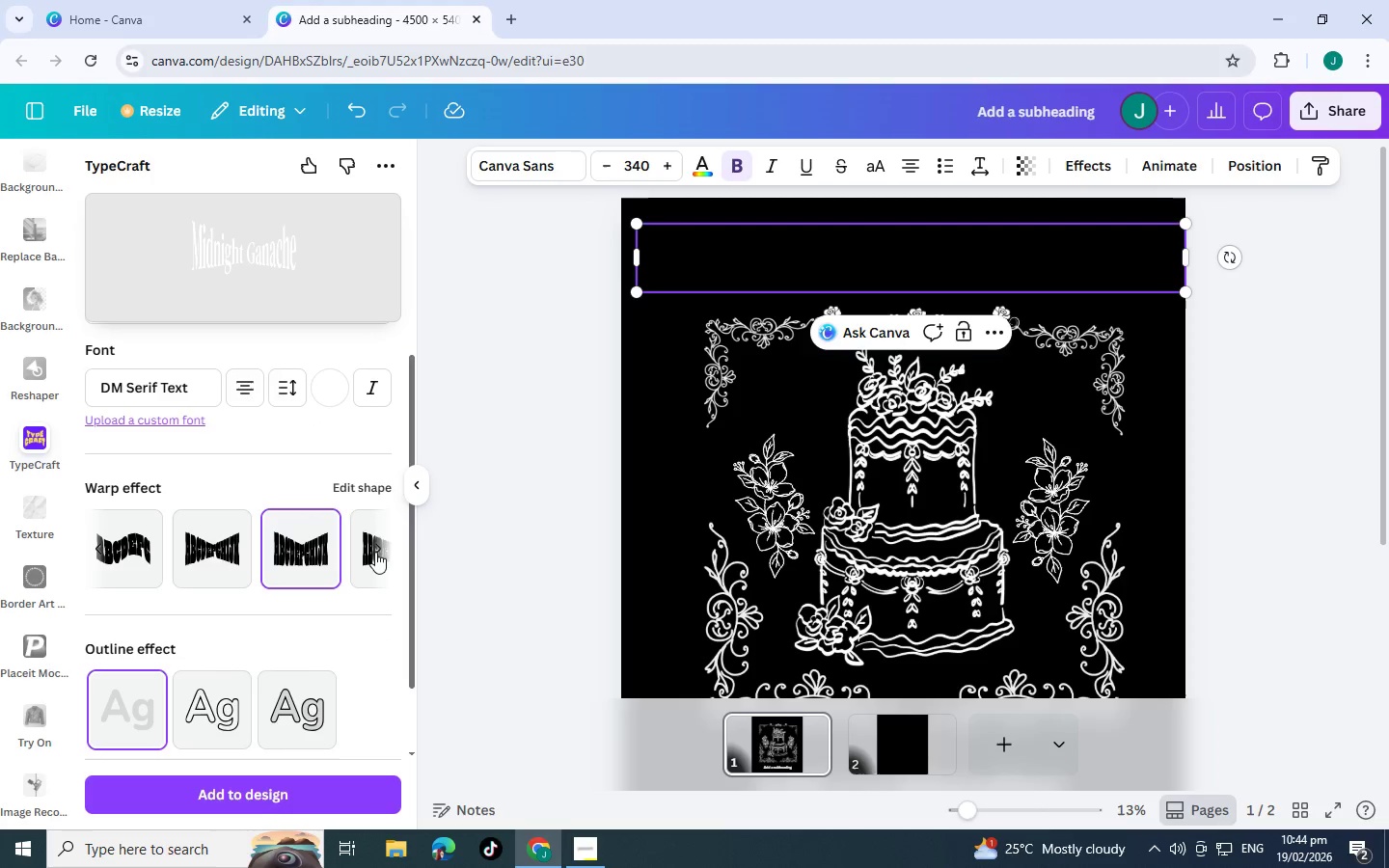 
left_click([376, 550])
 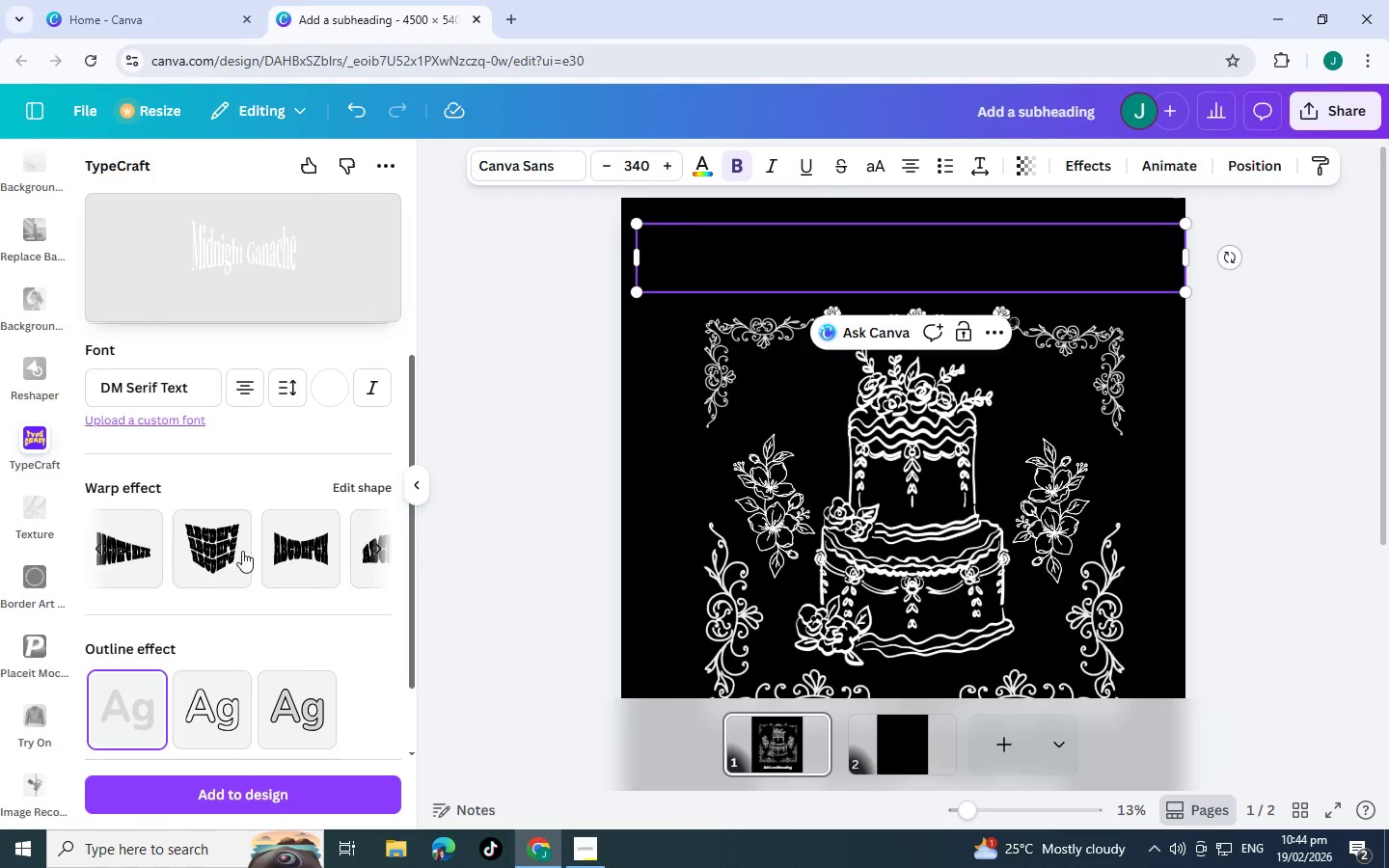 
left_click([205, 549])
 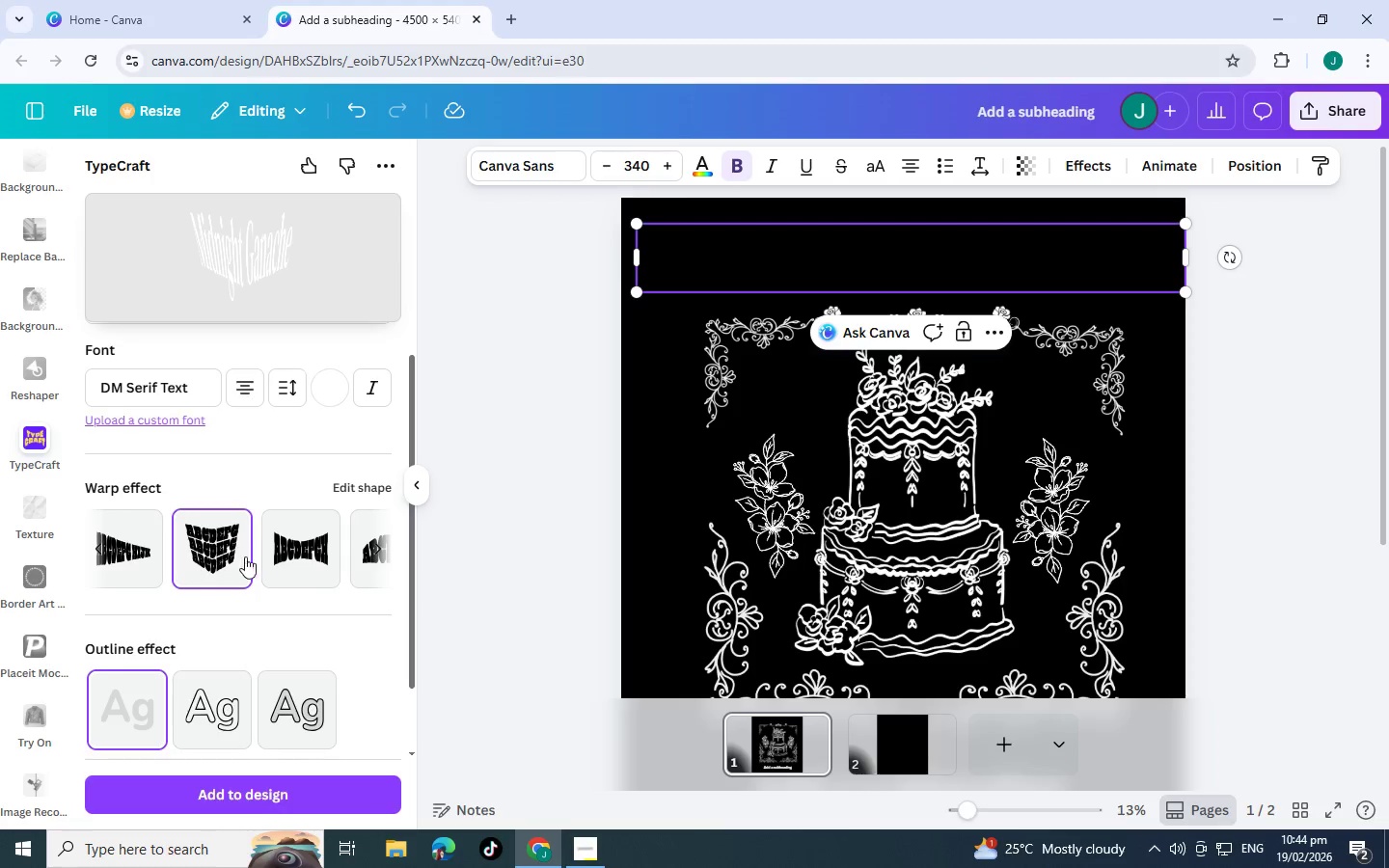 
scroll: coordinate [259, 601], scroll_direction: up, amount: 1.0
 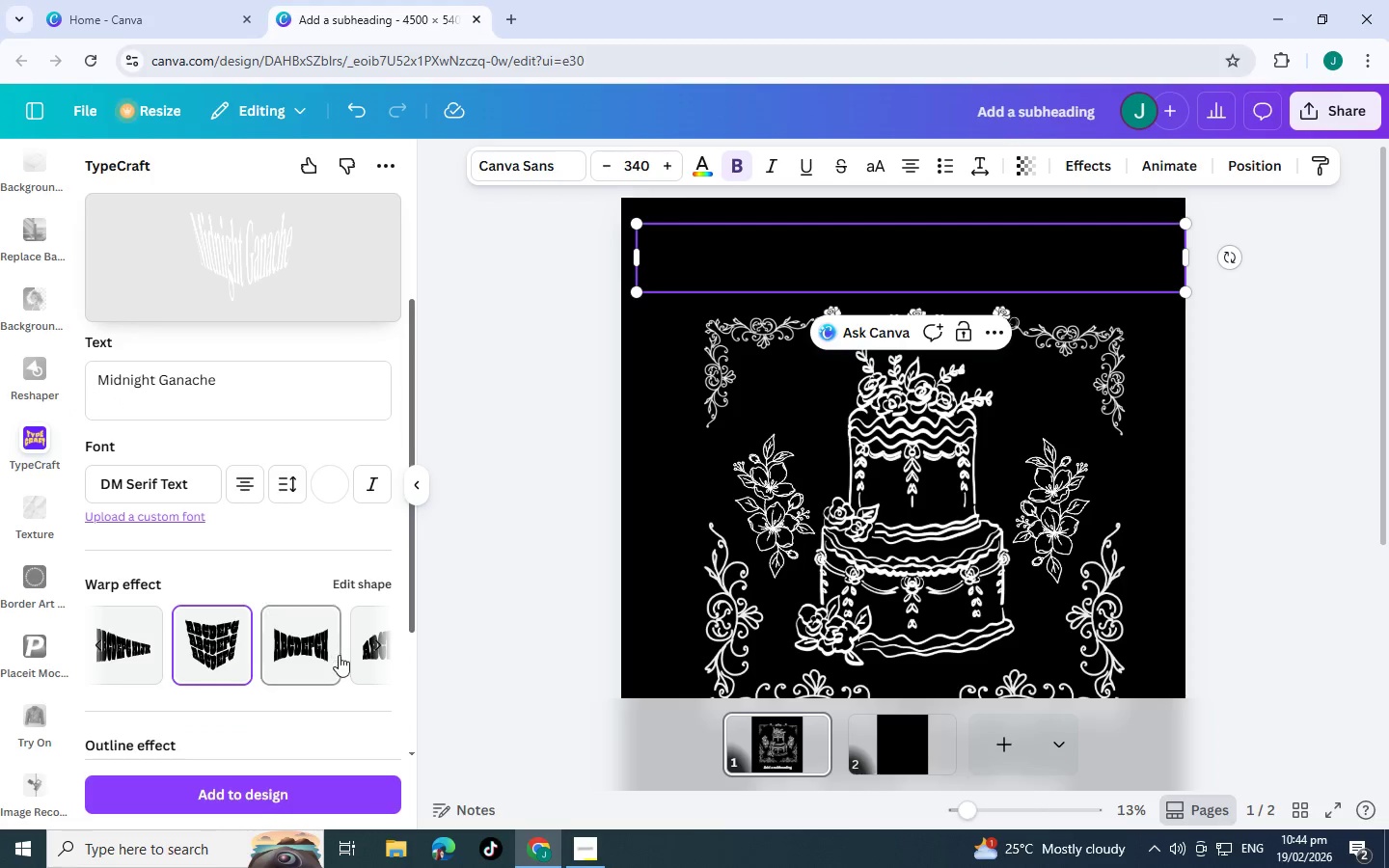 
left_click([300, 653])
 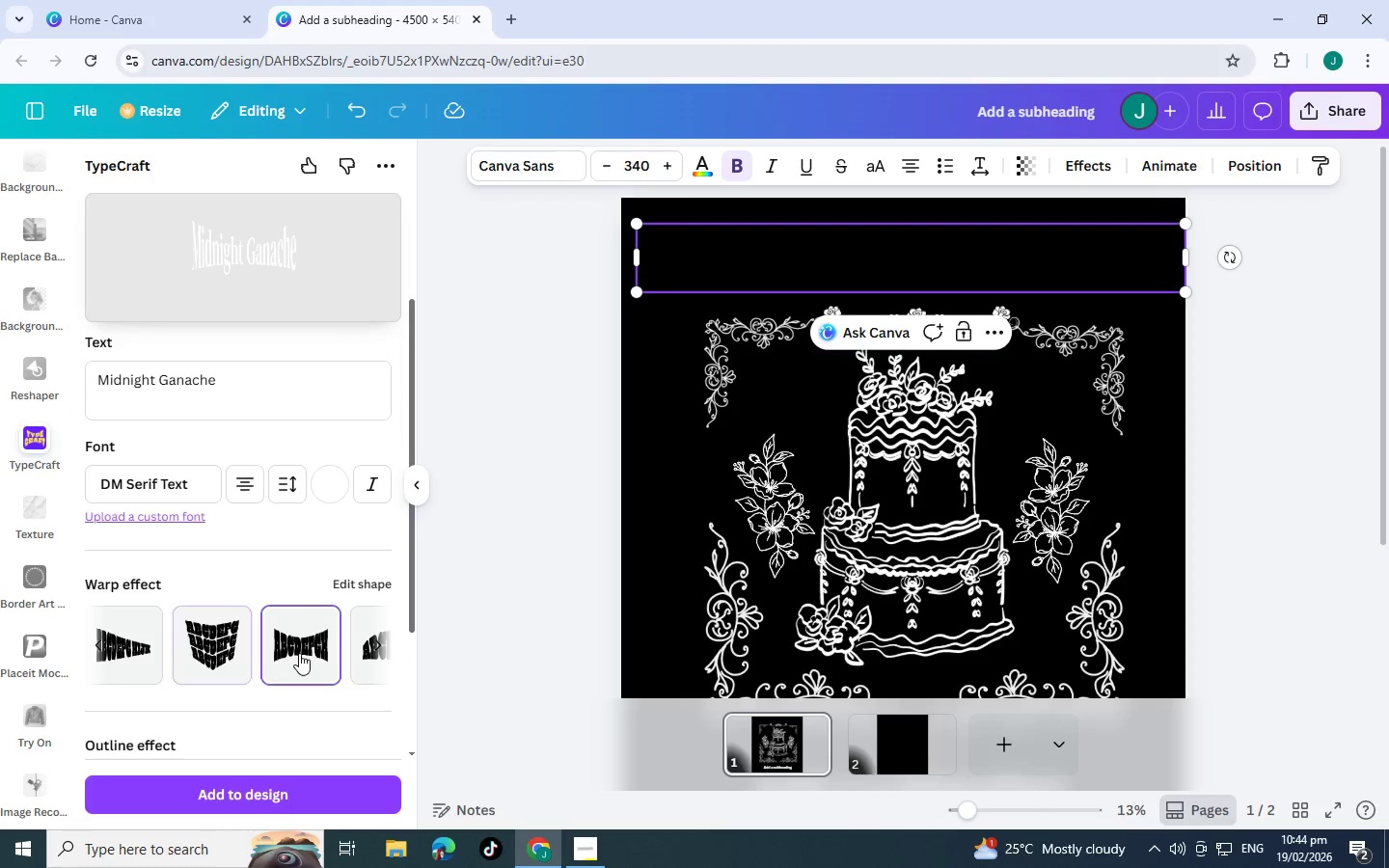 
scroll: coordinate [298, 654], scroll_direction: up, amount: 2.0
 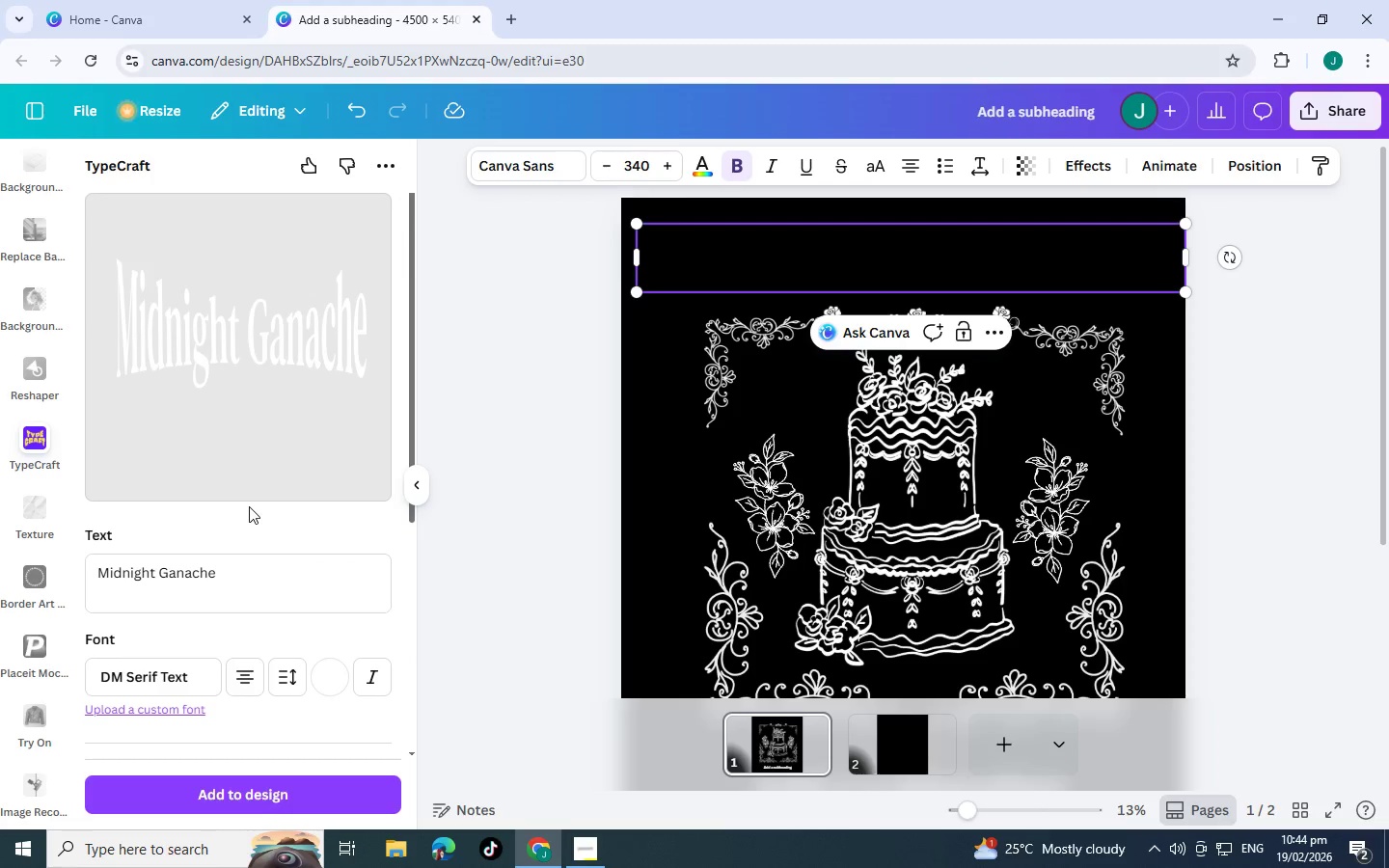 
scroll: coordinate [249, 506], scroll_direction: down, amount: 1.0
 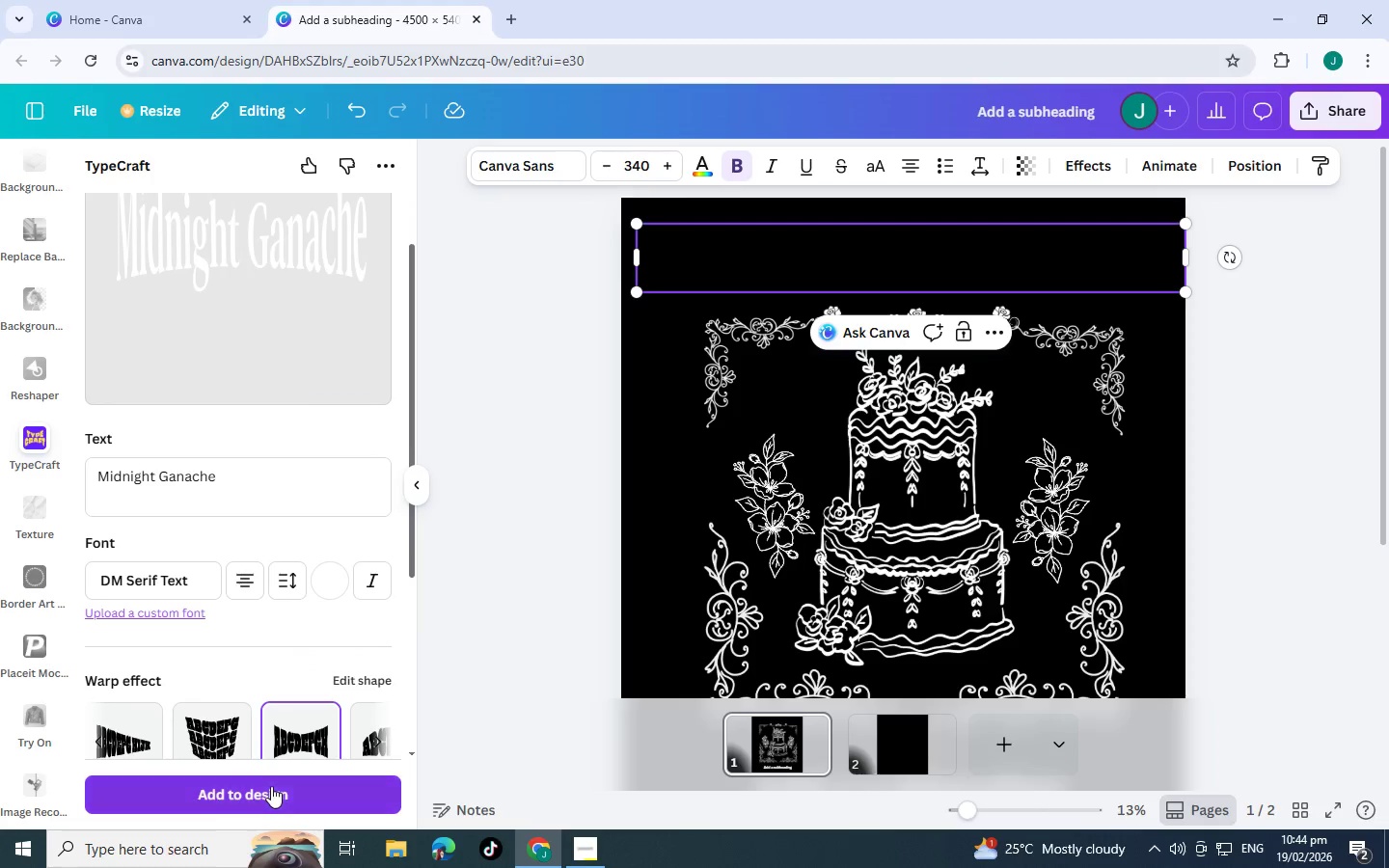 
left_click([269, 800])
 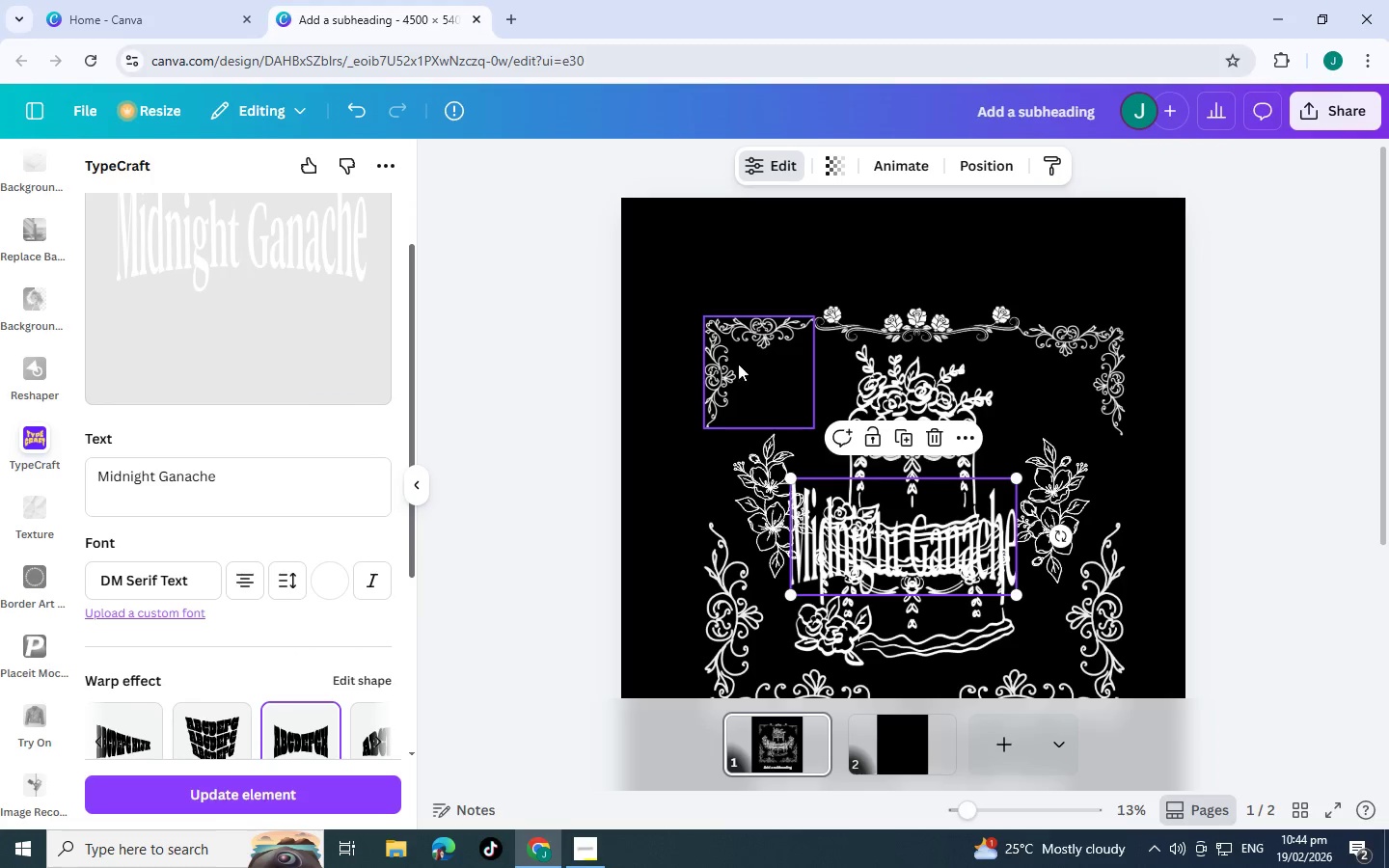 
left_click_drag(start_coordinate=[874, 572], to_coordinate=[882, 293])
 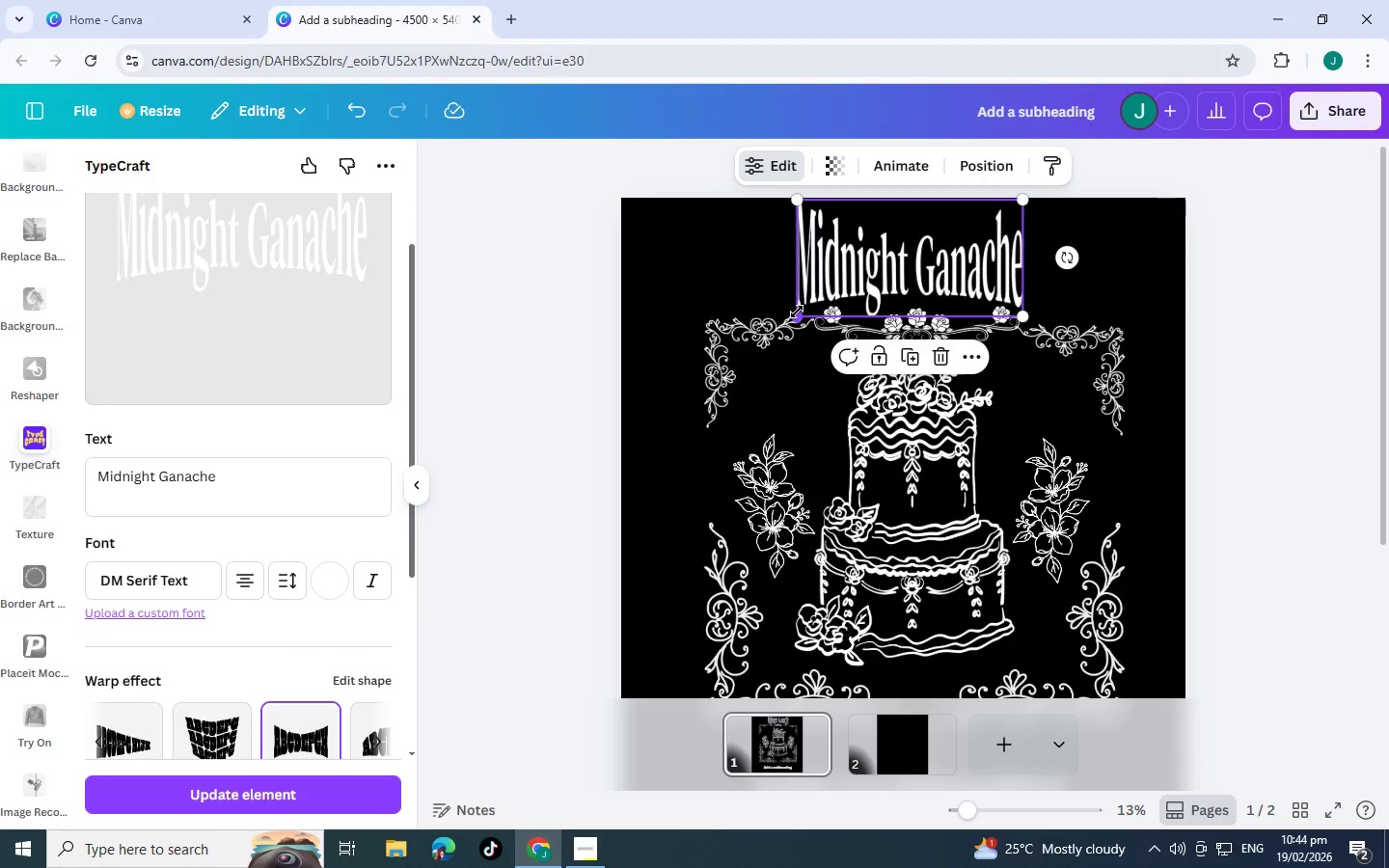 
left_click_drag(start_coordinate=[797, 312], to_coordinate=[621, 344])
 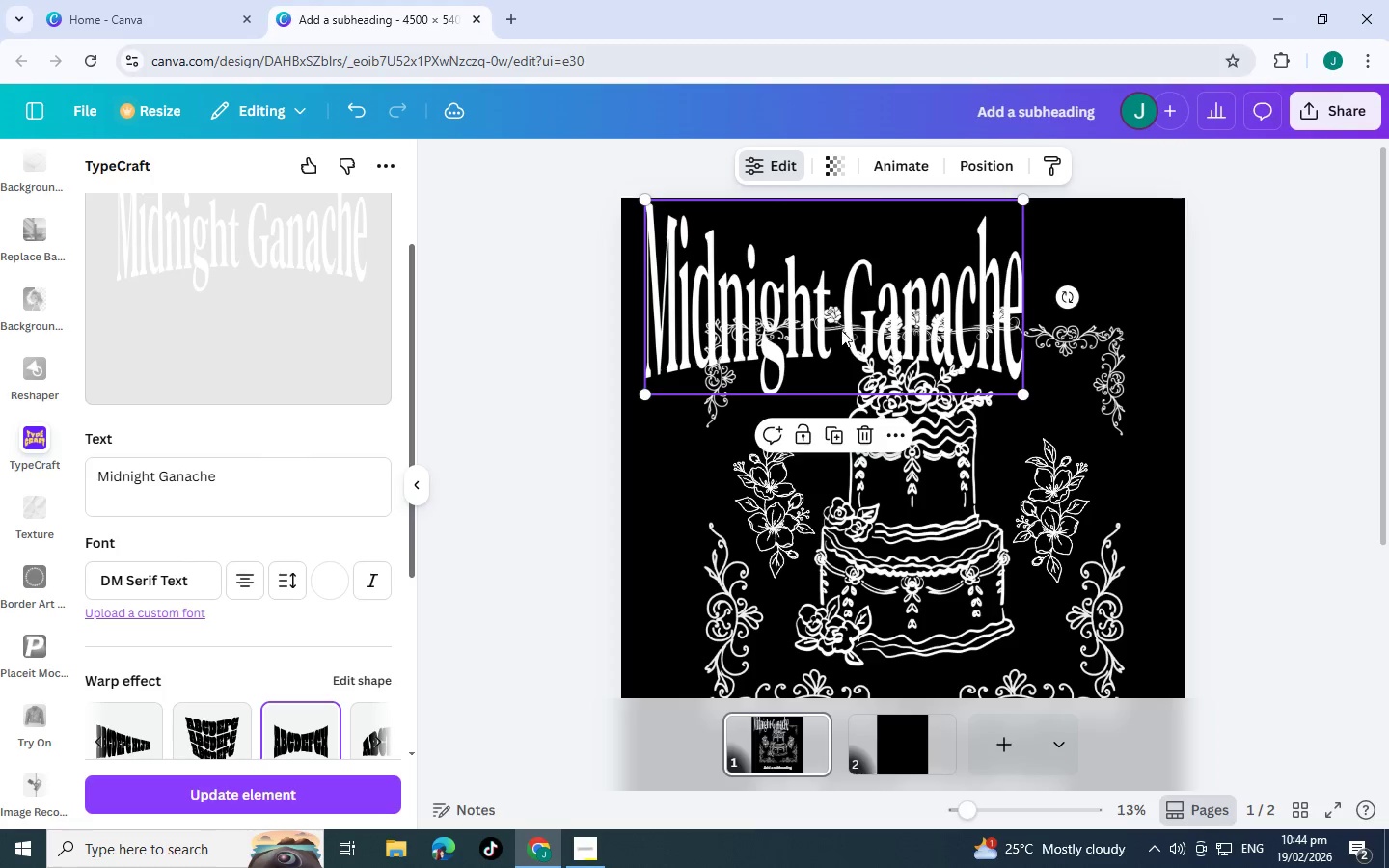 
left_click_drag(start_coordinate=[843, 330], to_coordinate=[928, 233])
 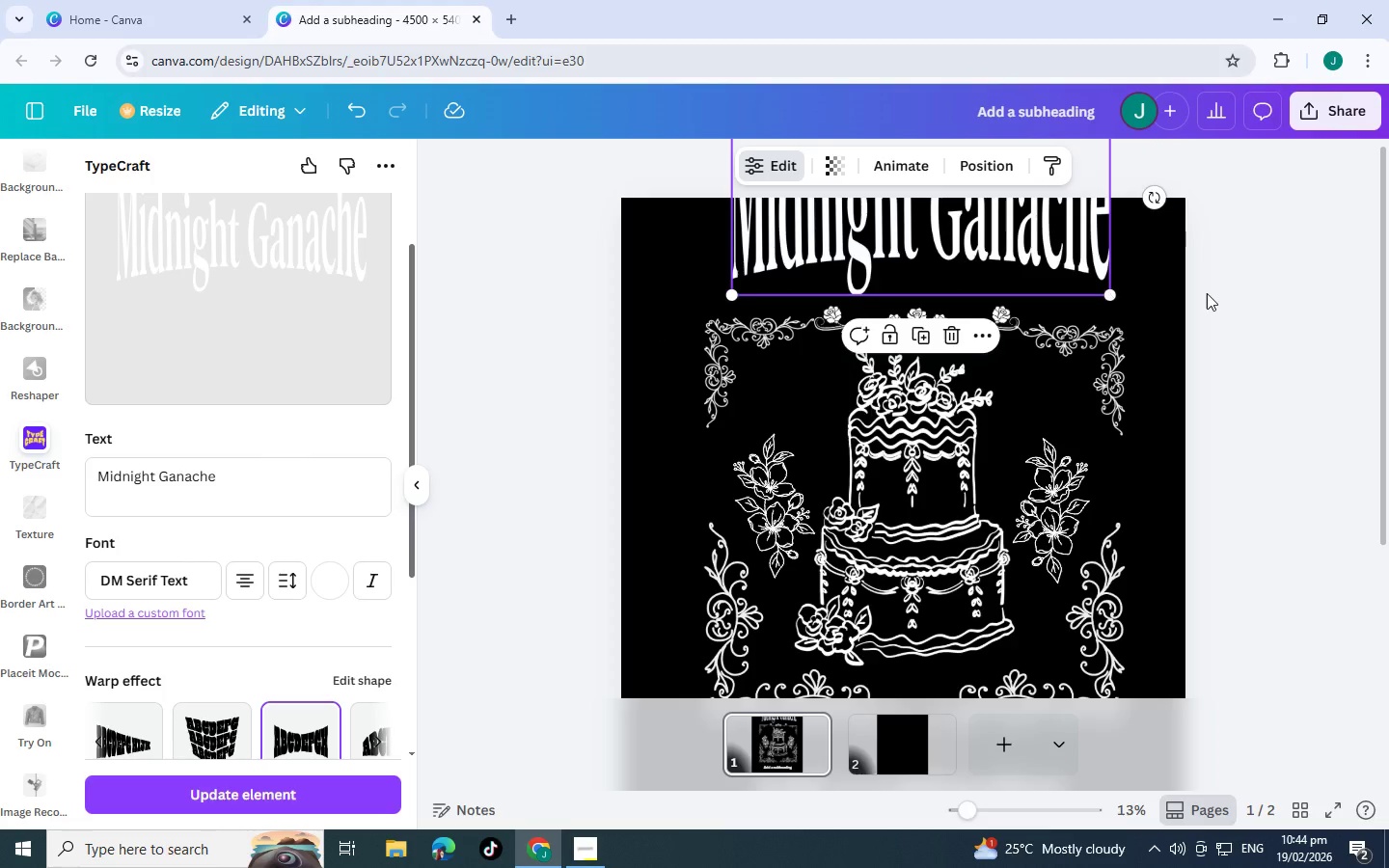 
left_click([1207, 293])
 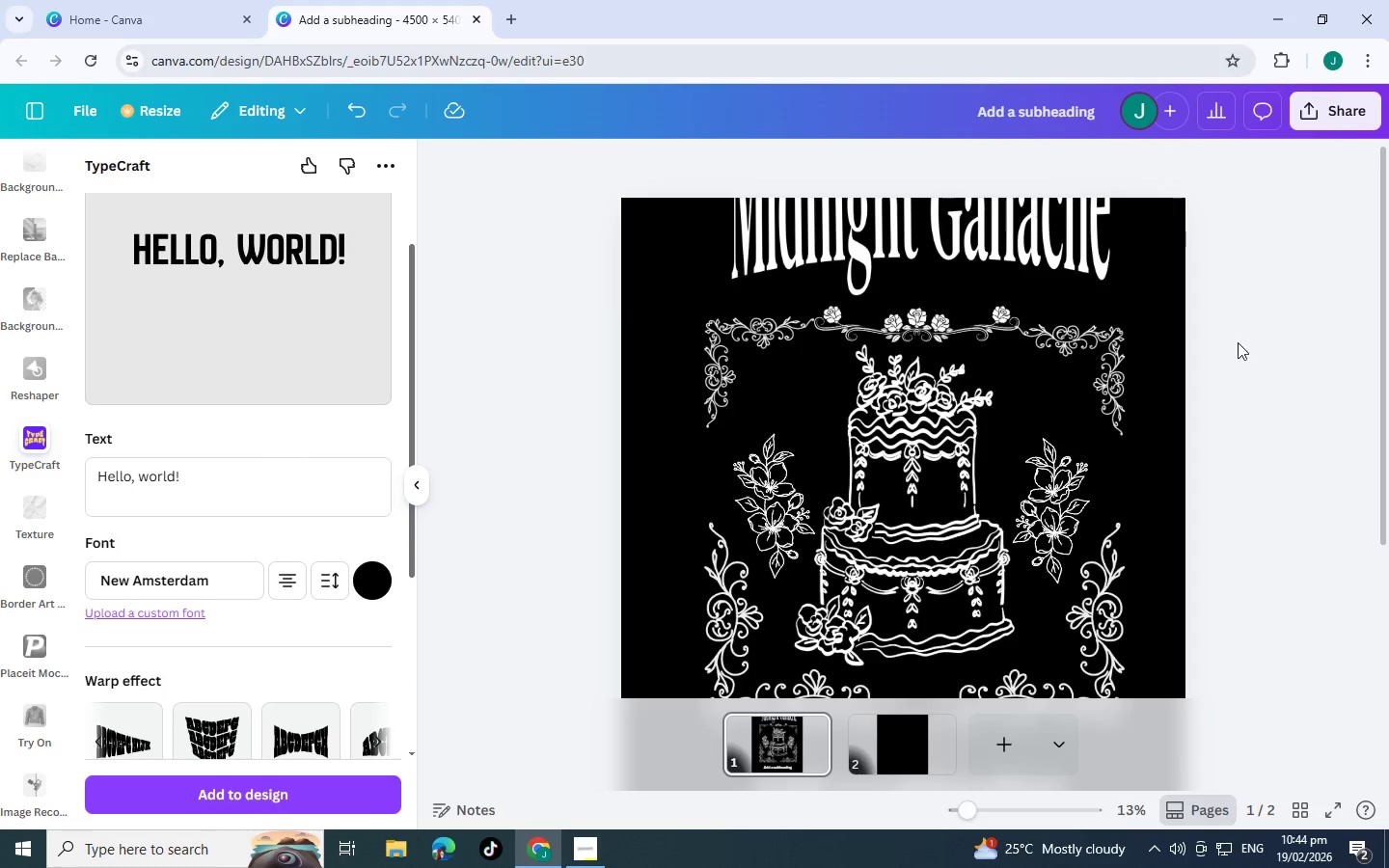 
left_click_drag(start_coordinate=[1238, 344], to_coordinate=[663, 536])
 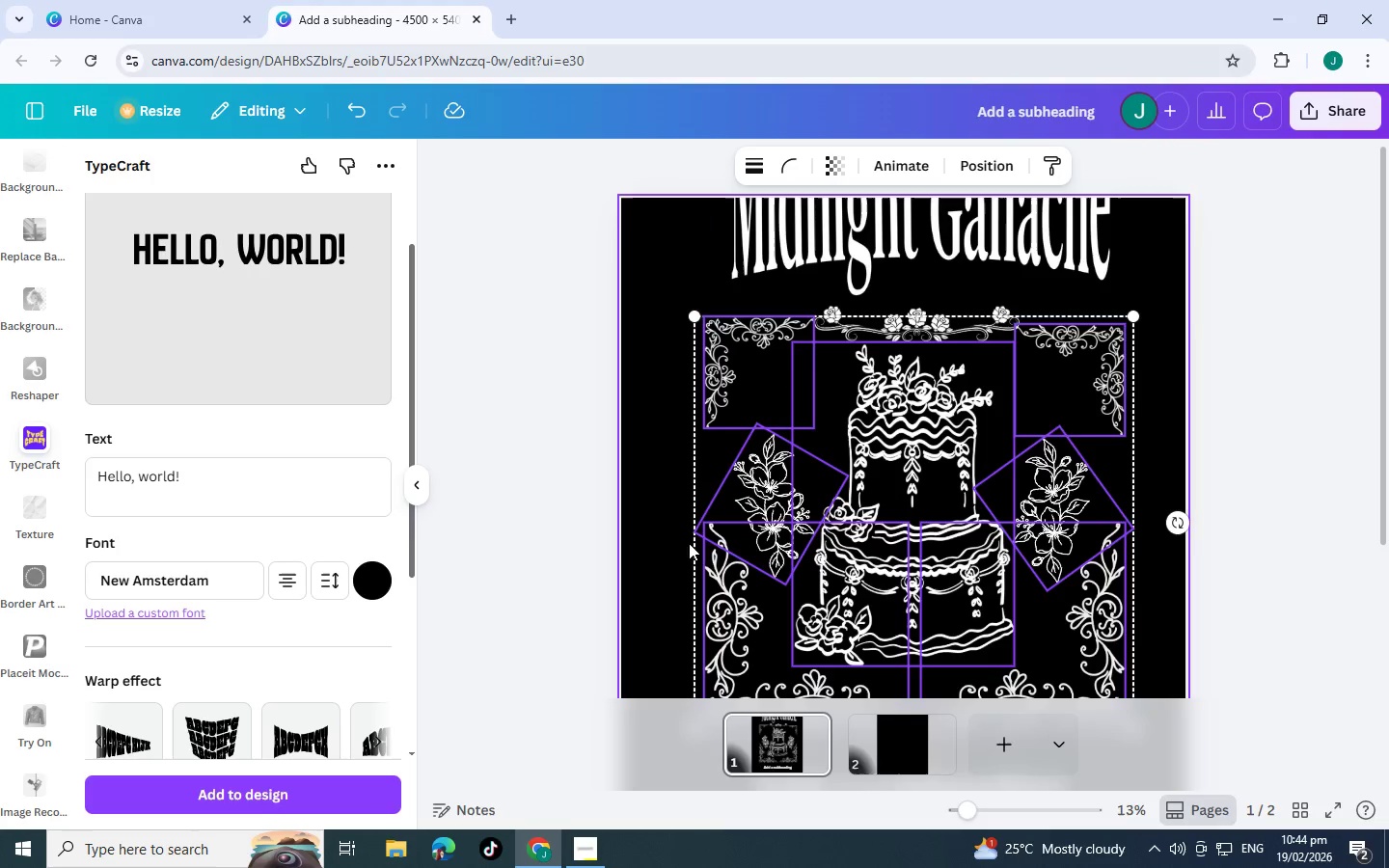 
scroll: coordinate [646, 646], scroll_direction: down, amount: 2.0
 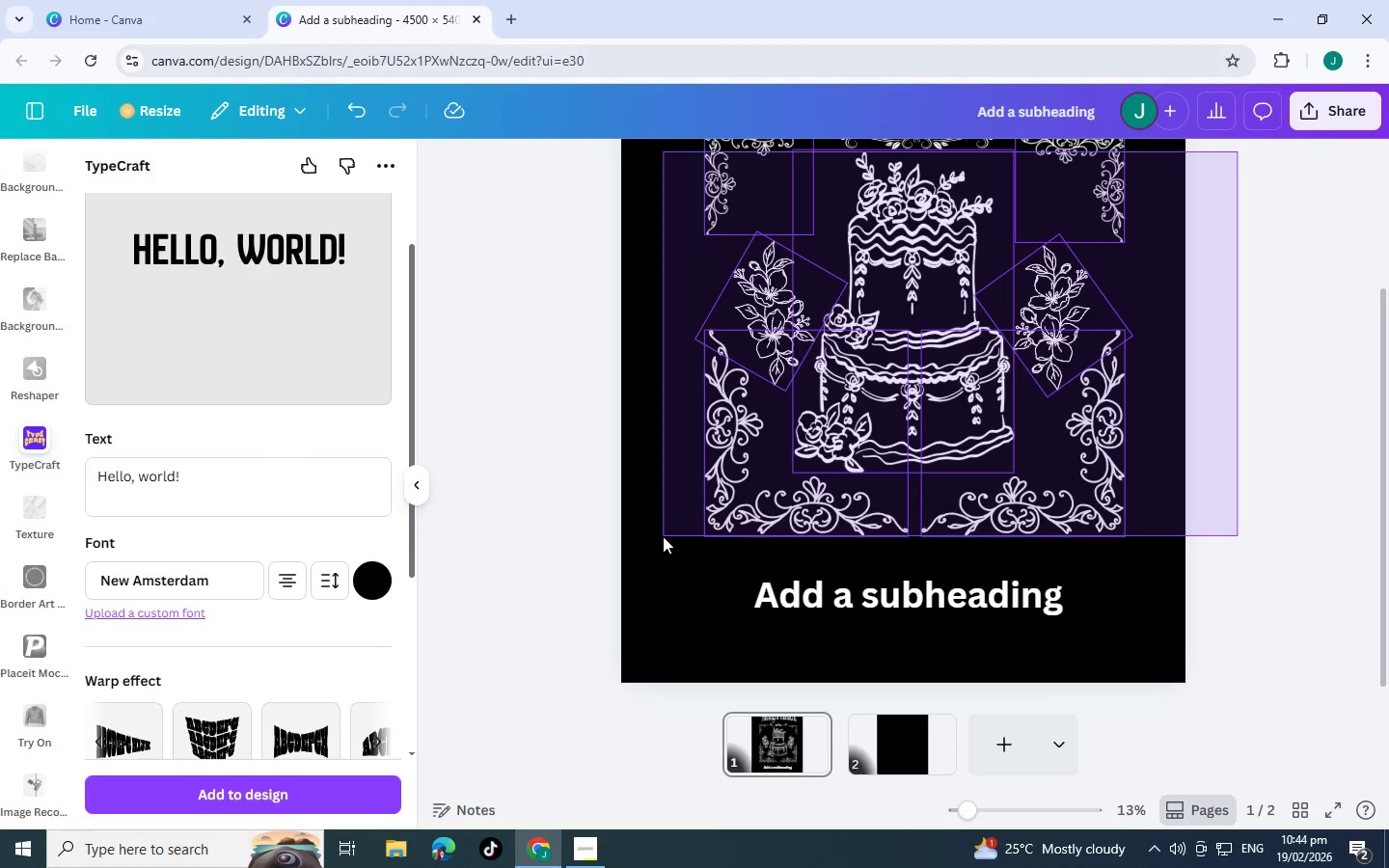 
scroll: coordinate [658, 547], scroll_direction: up, amount: 2.0
 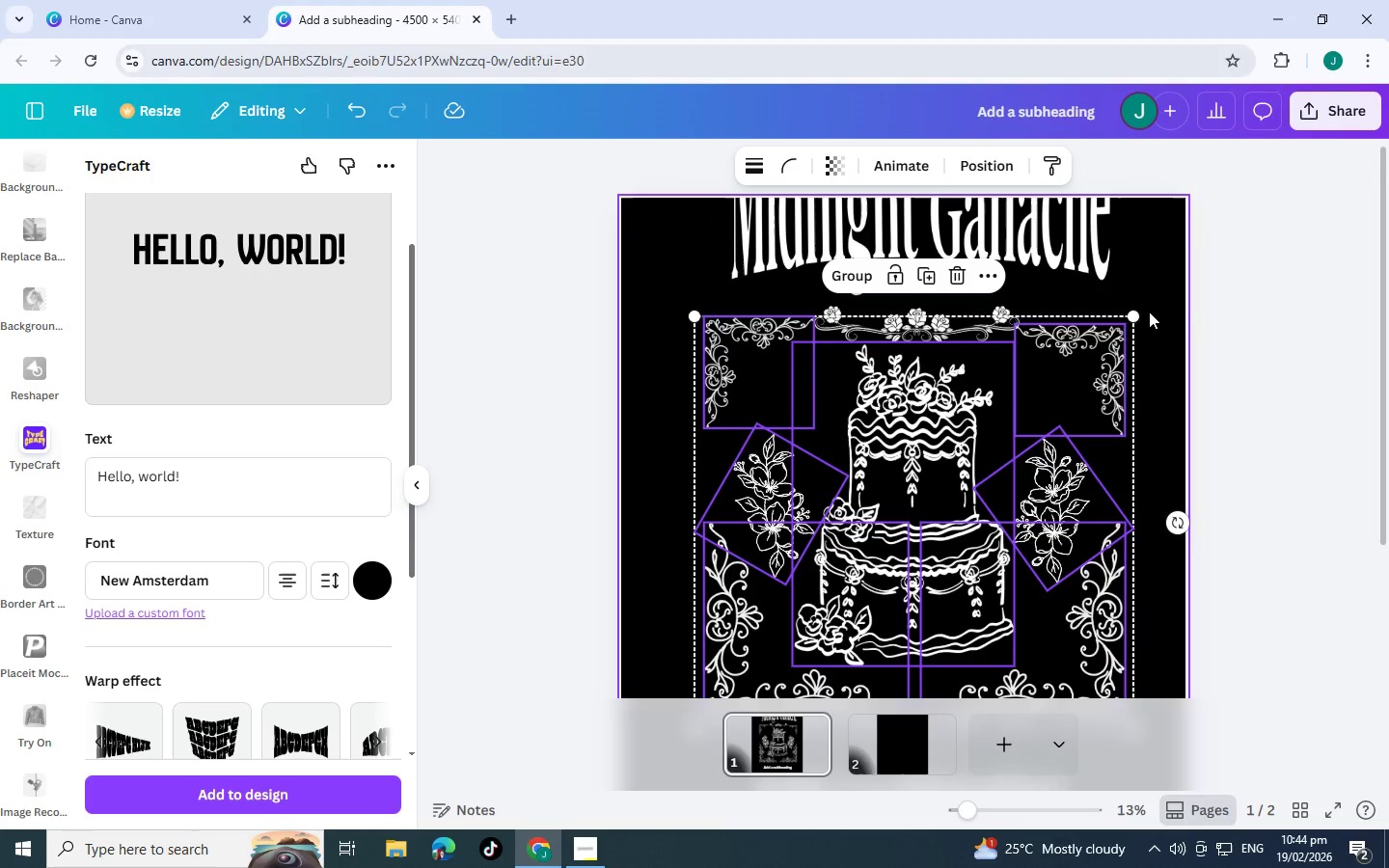 
left_click_drag(start_coordinate=[1132, 315], to_coordinate=[1071, 356])
 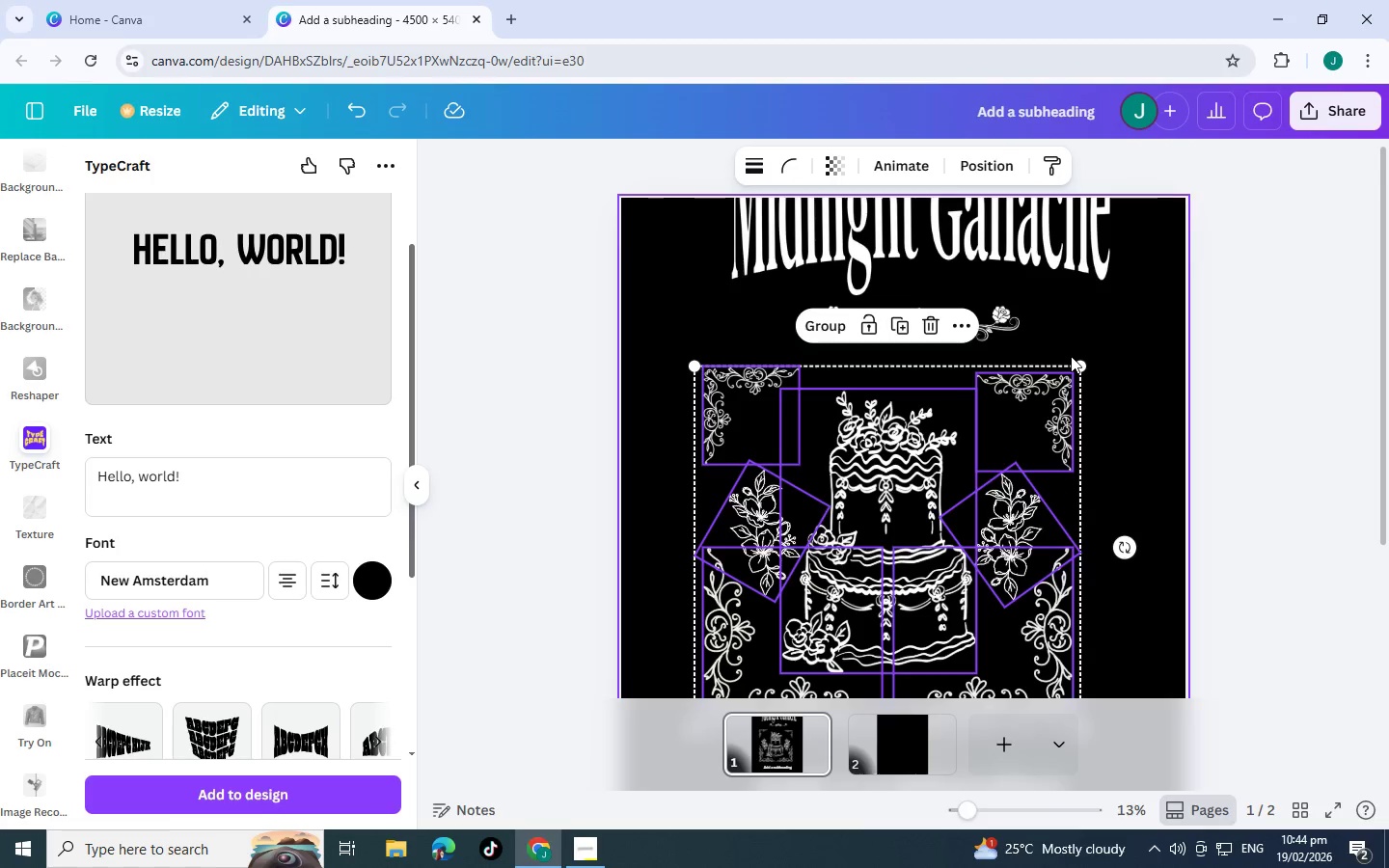 
key(Control+Z)
 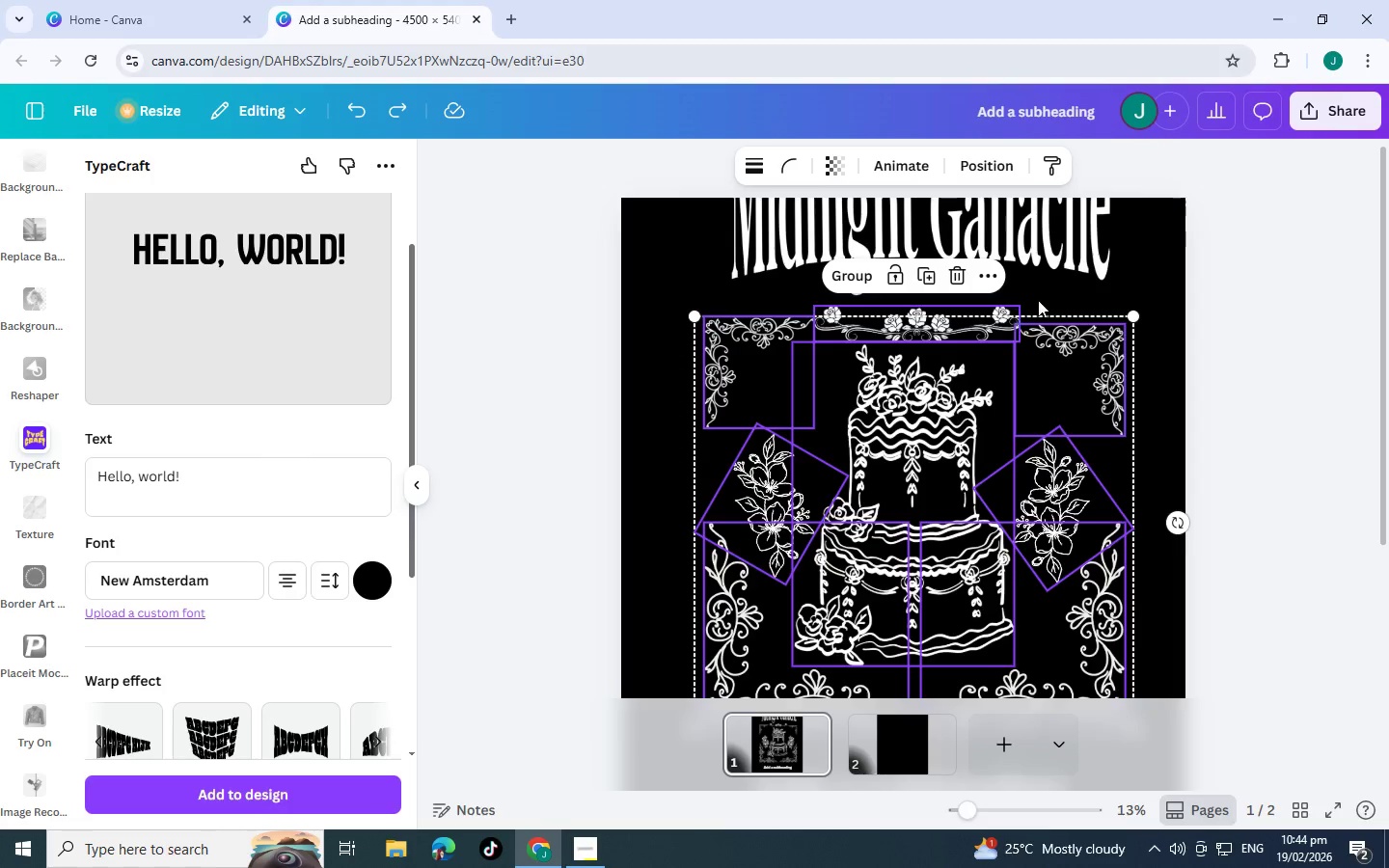 
left_click([1067, 294])
 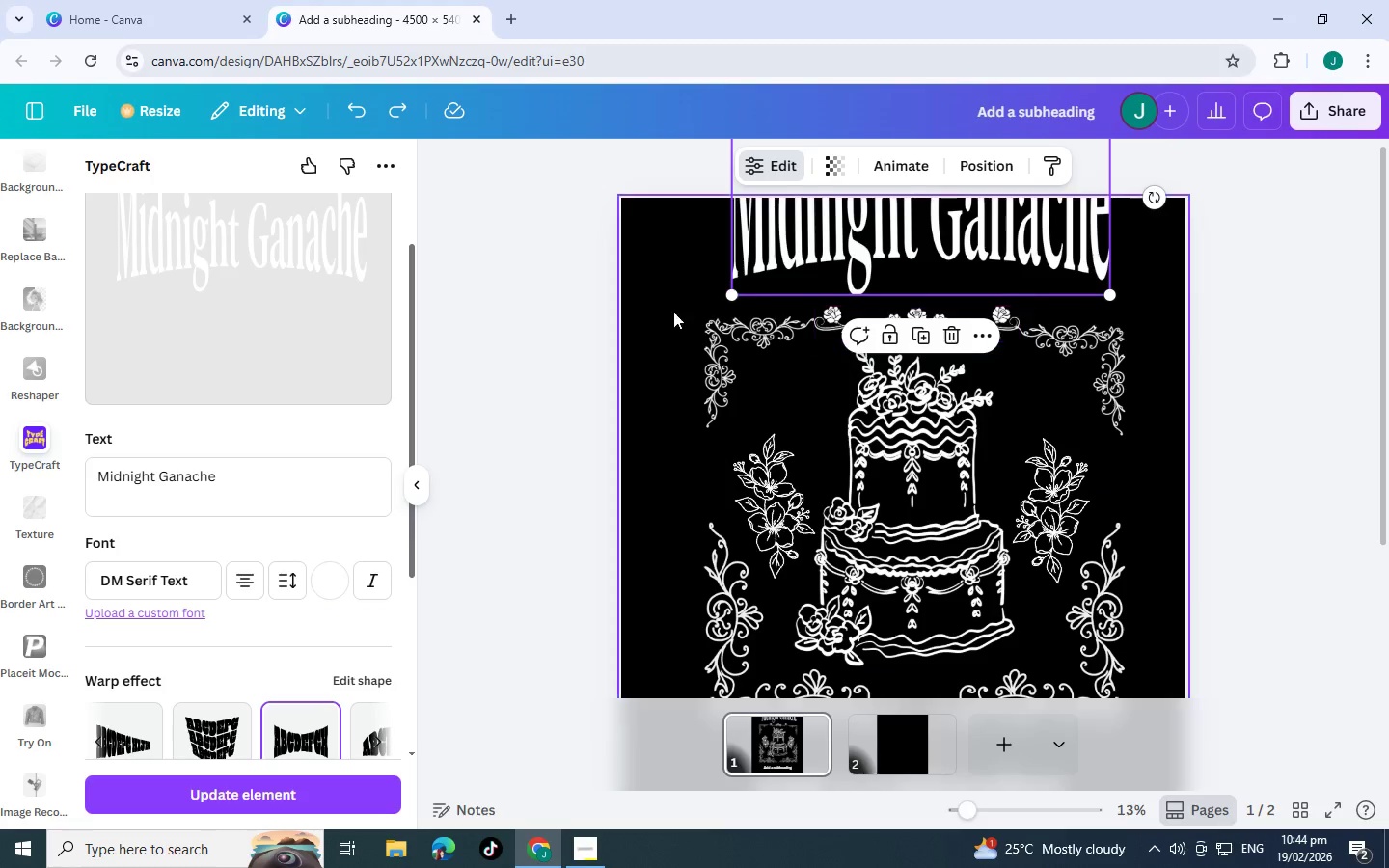 
left_click([663, 314])
 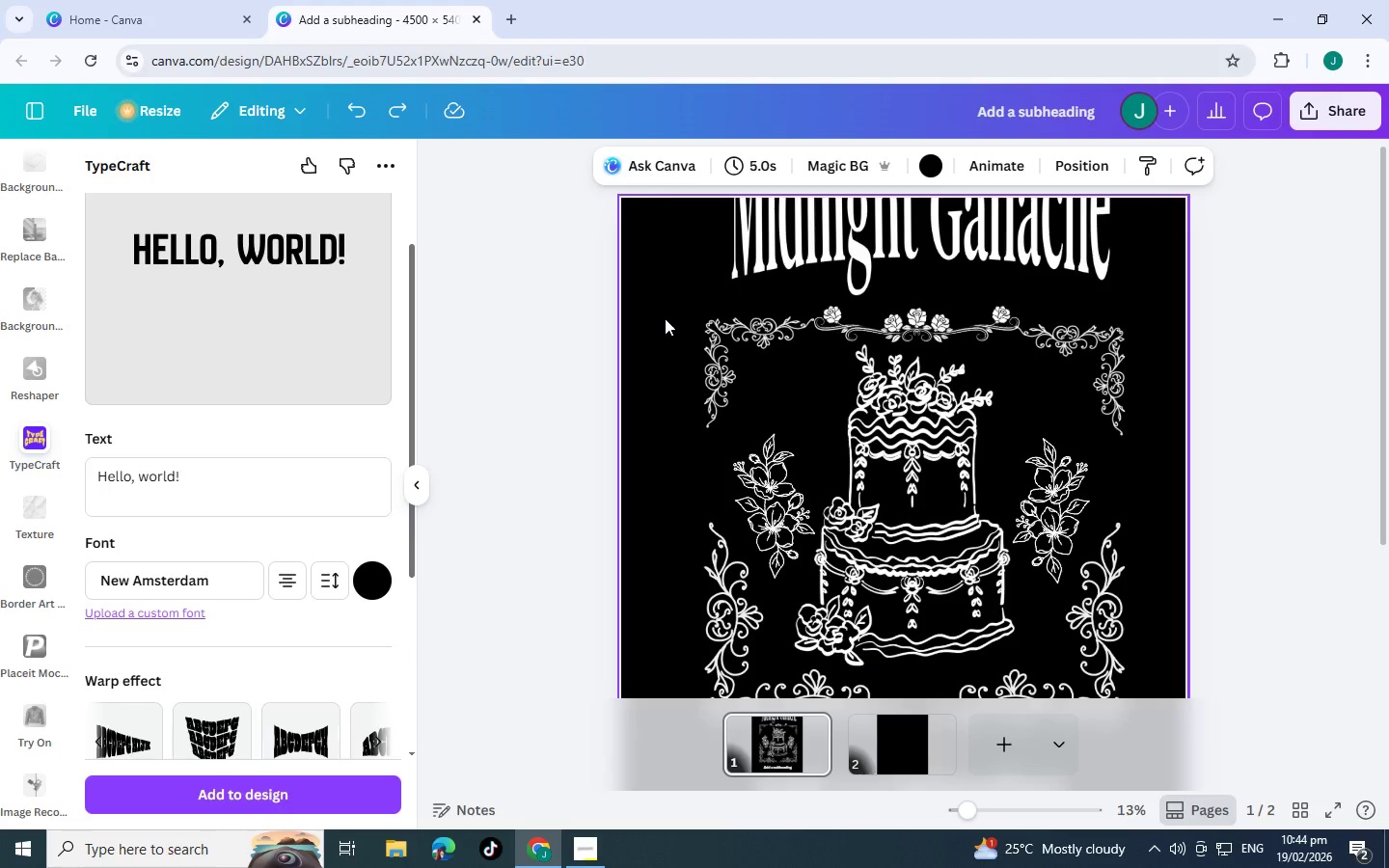 
left_click_drag(start_coordinate=[665, 318], to_coordinate=[1140, 542])
 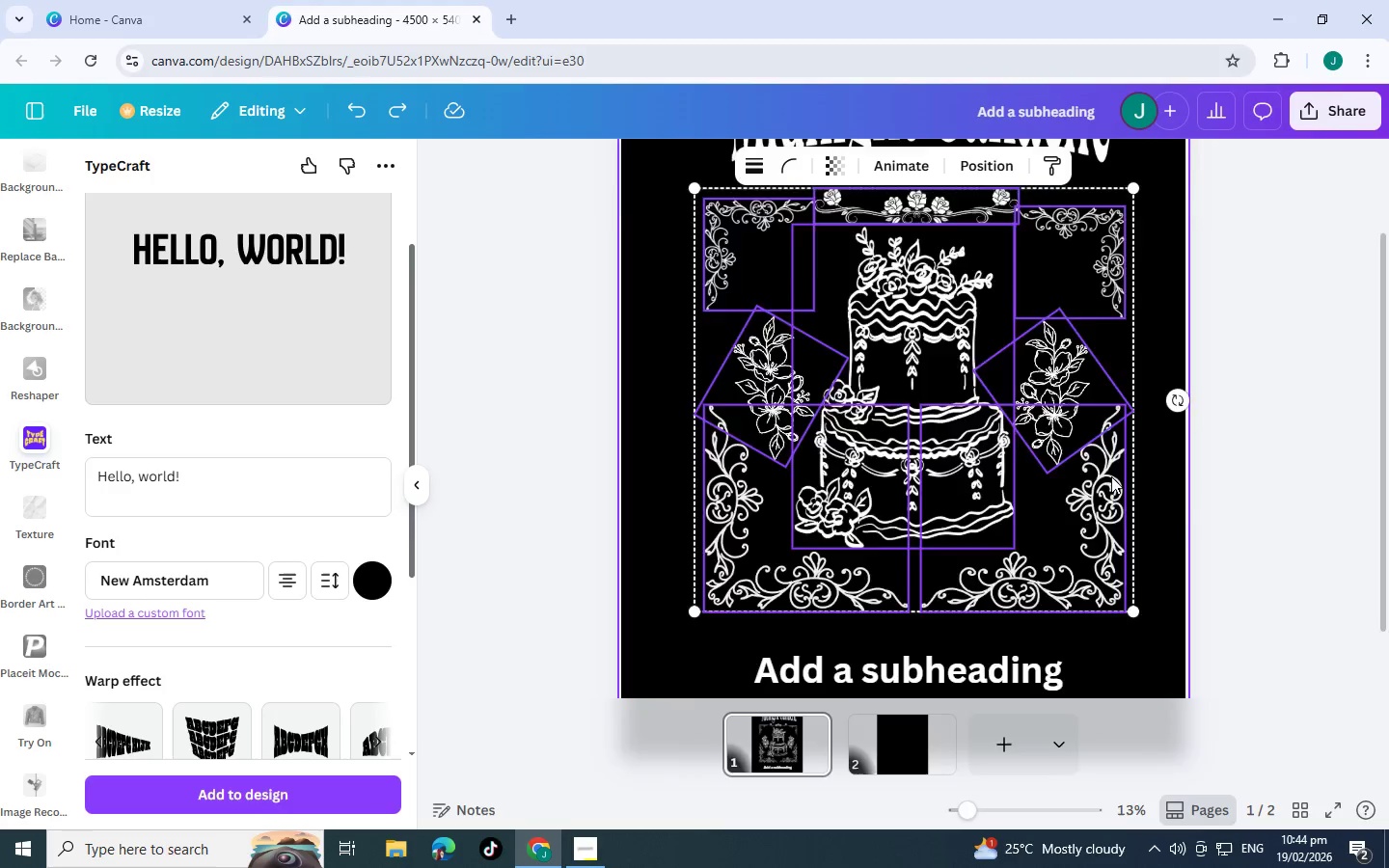 
scroll: coordinate [1141, 484], scroll_direction: down, amount: 3.0
 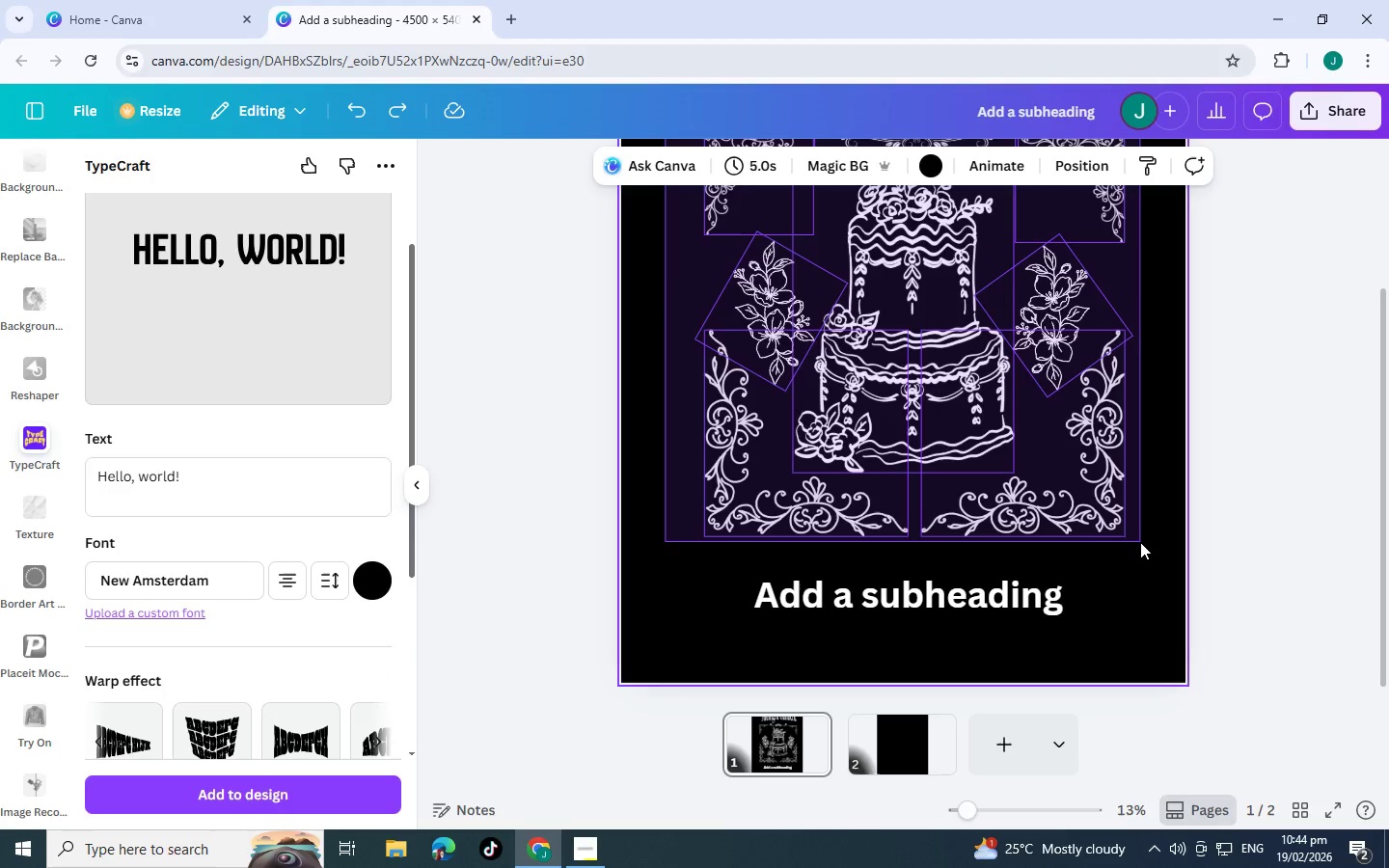 
scroll: coordinate [1140, 542], scroll_direction: up, amount: 2.0
 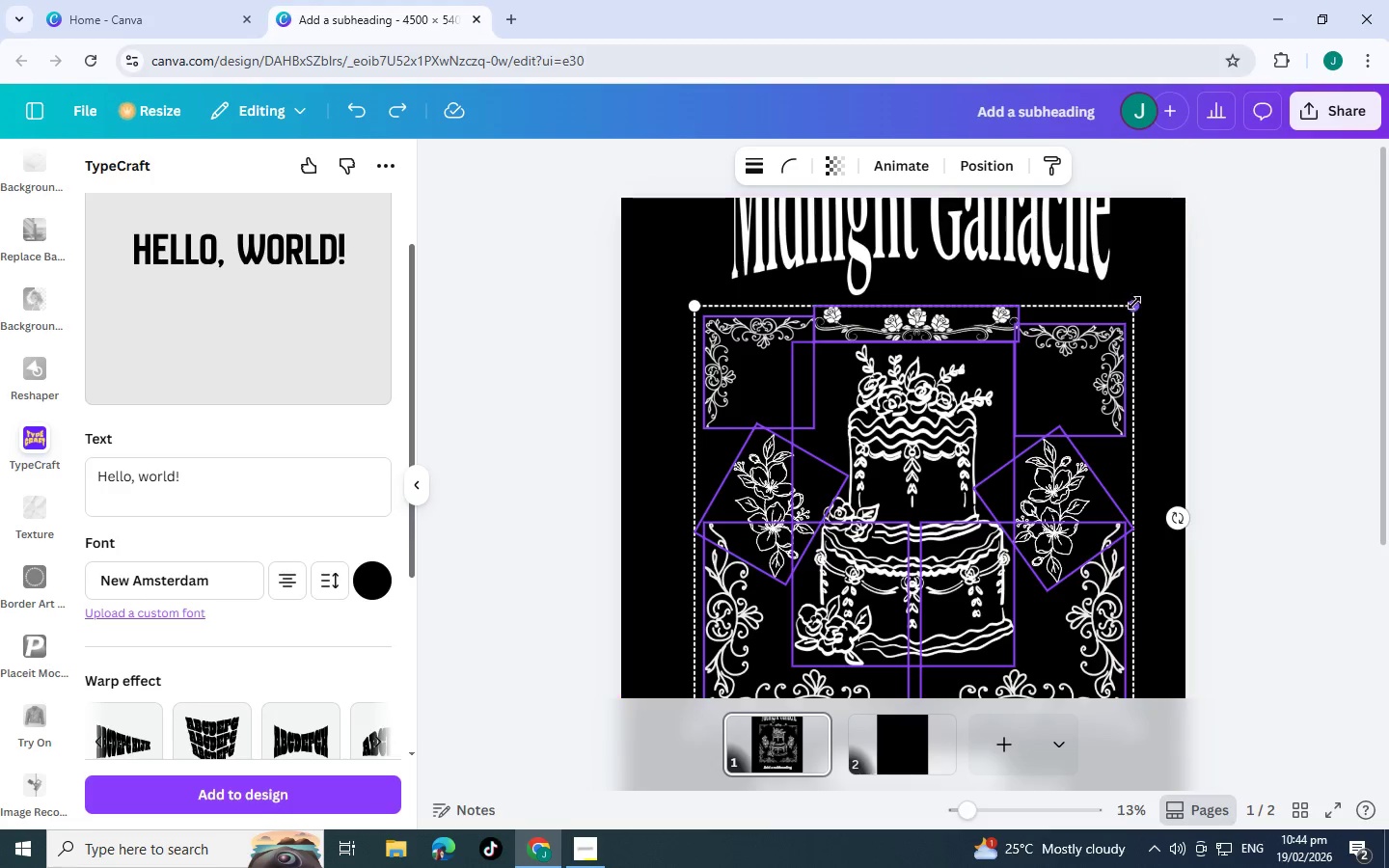 
left_click_drag(start_coordinate=[1134, 304], to_coordinate=[1079, 348])
 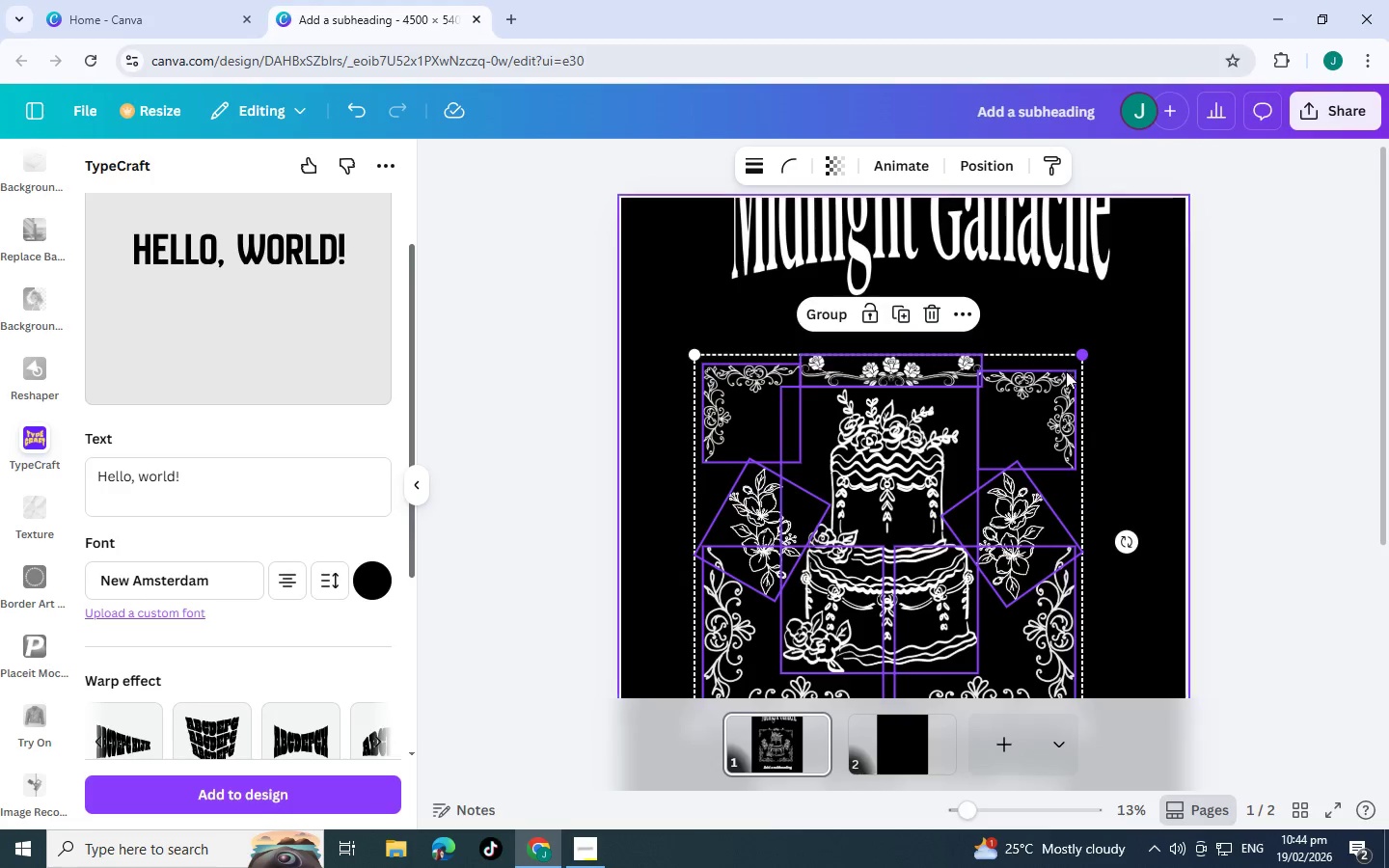 
scroll: coordinate [1066, 372], scroll_direction: down, amount: 2.0
 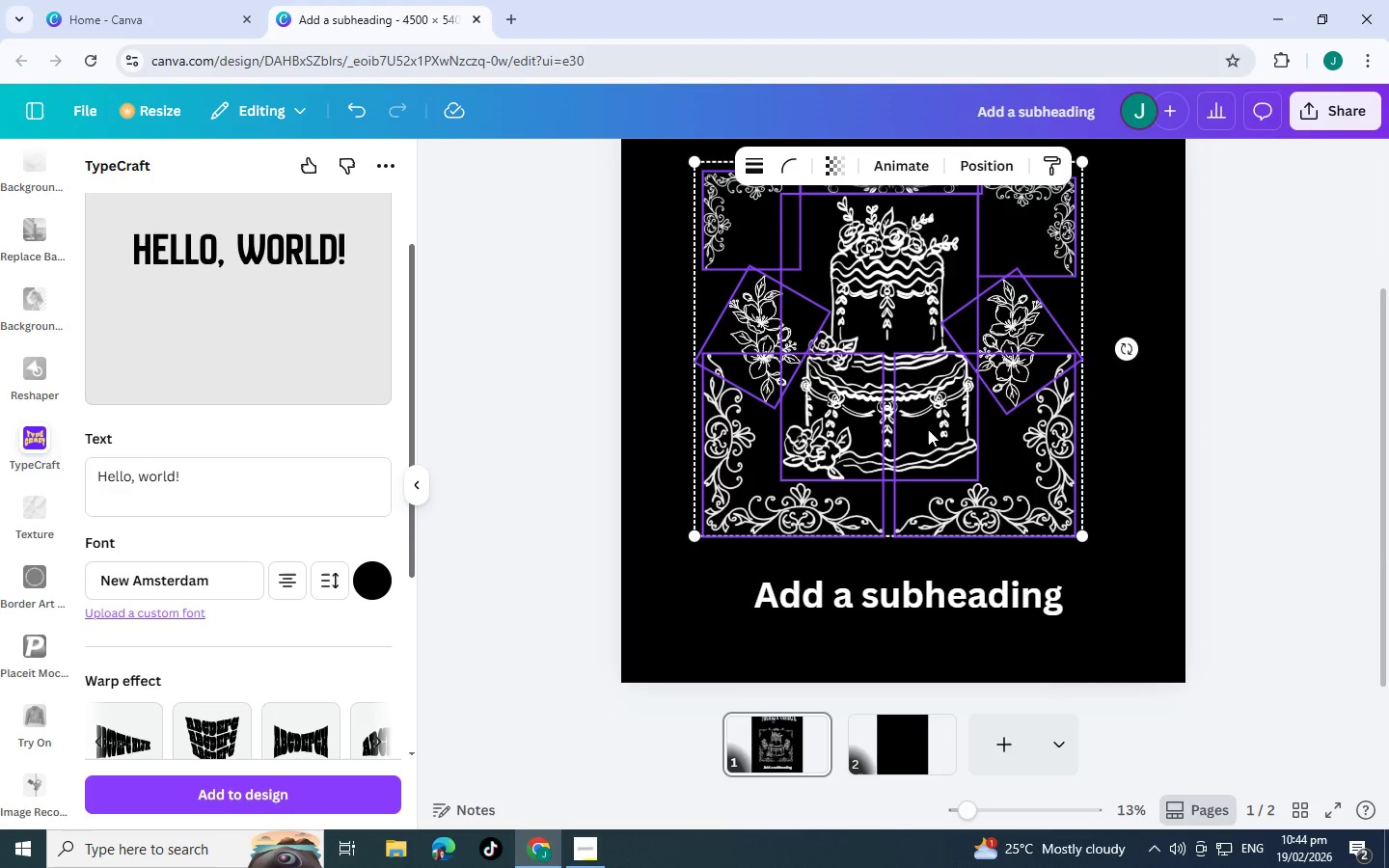 
left_click_drag(start_coordinate=[928, 429], to_coordinate=[957, 438])
 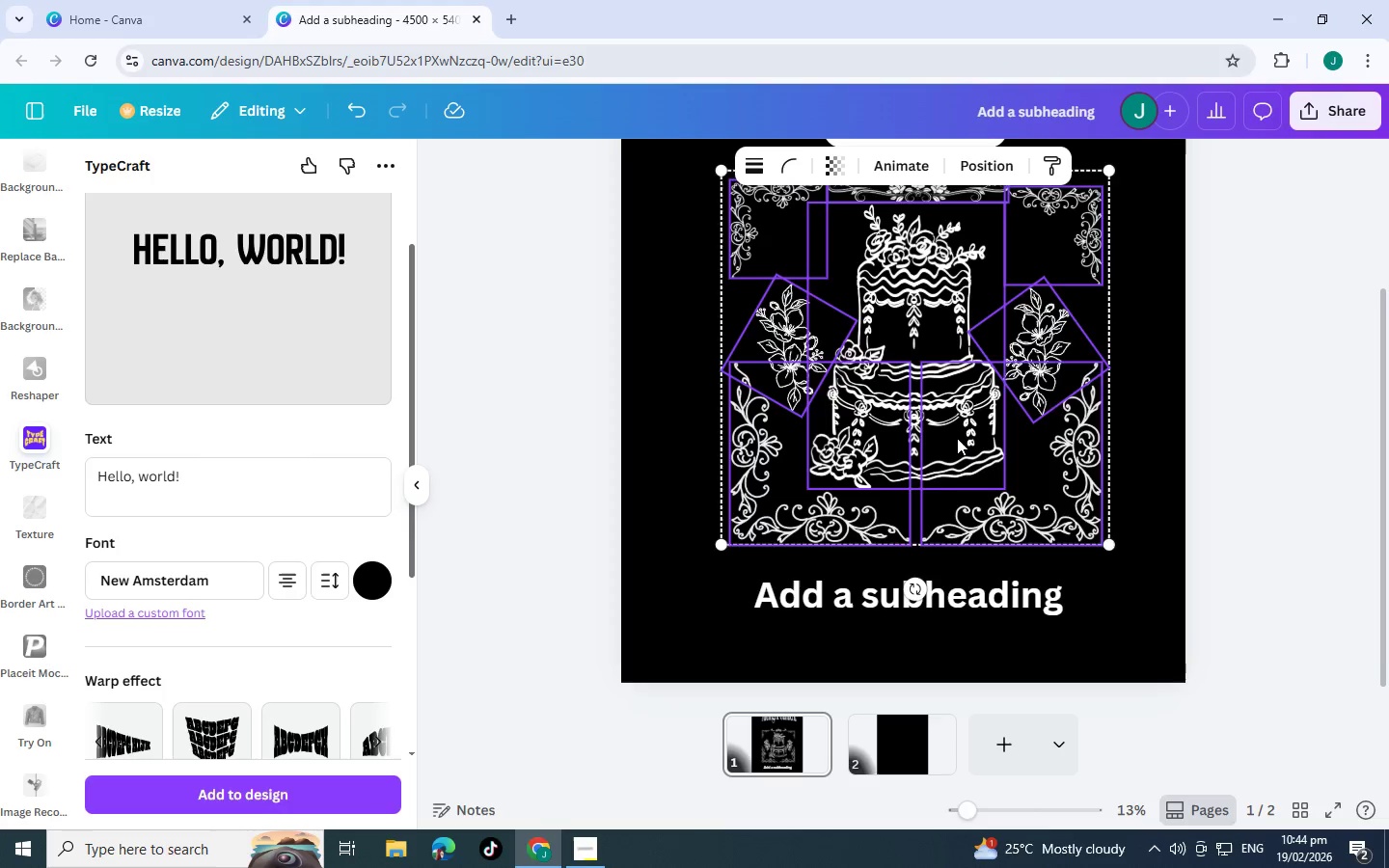 
scroll: coordinate [957, 438], scroll_direction: up, amount: 3.0
 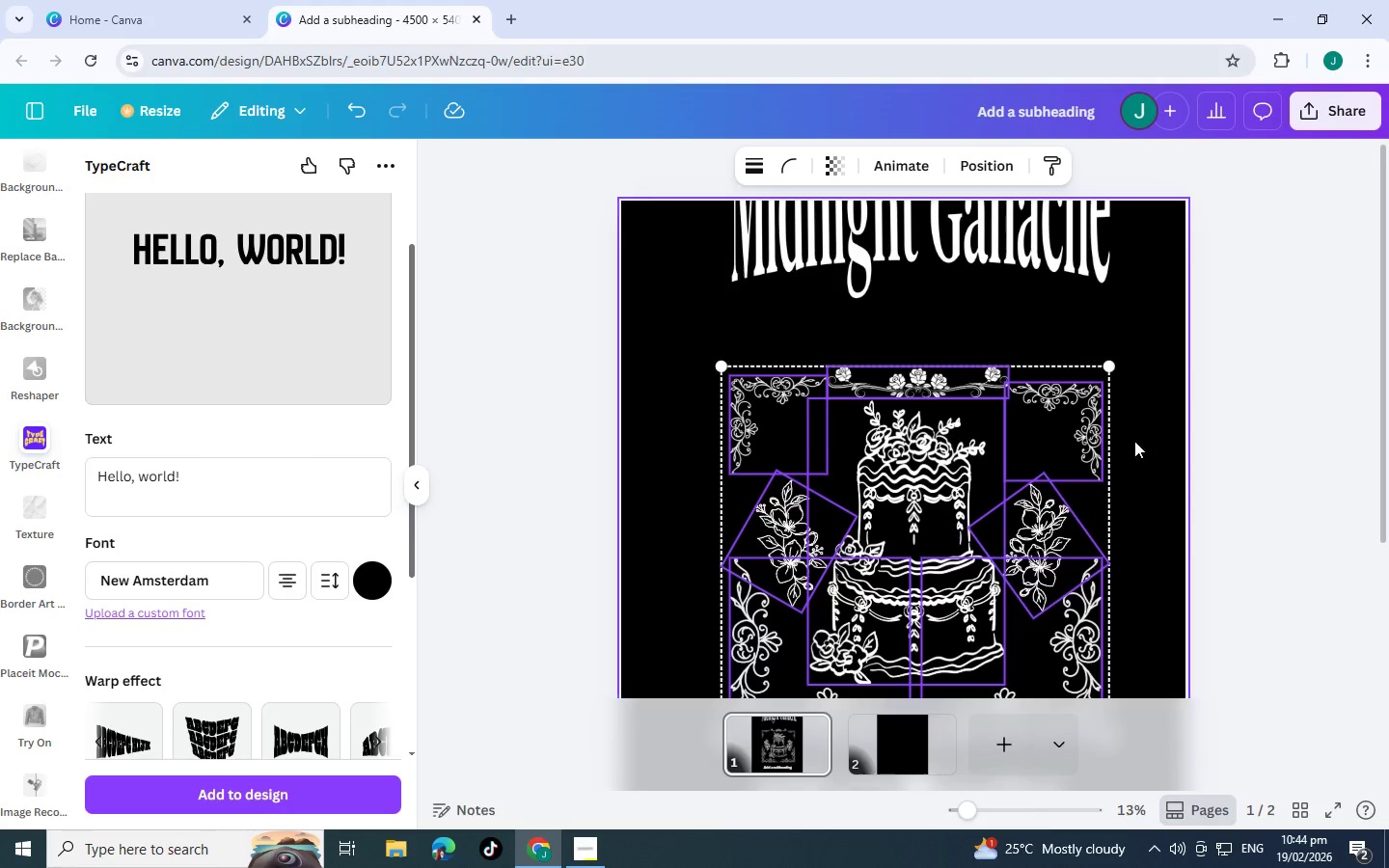 
left_click([1144, 441])
 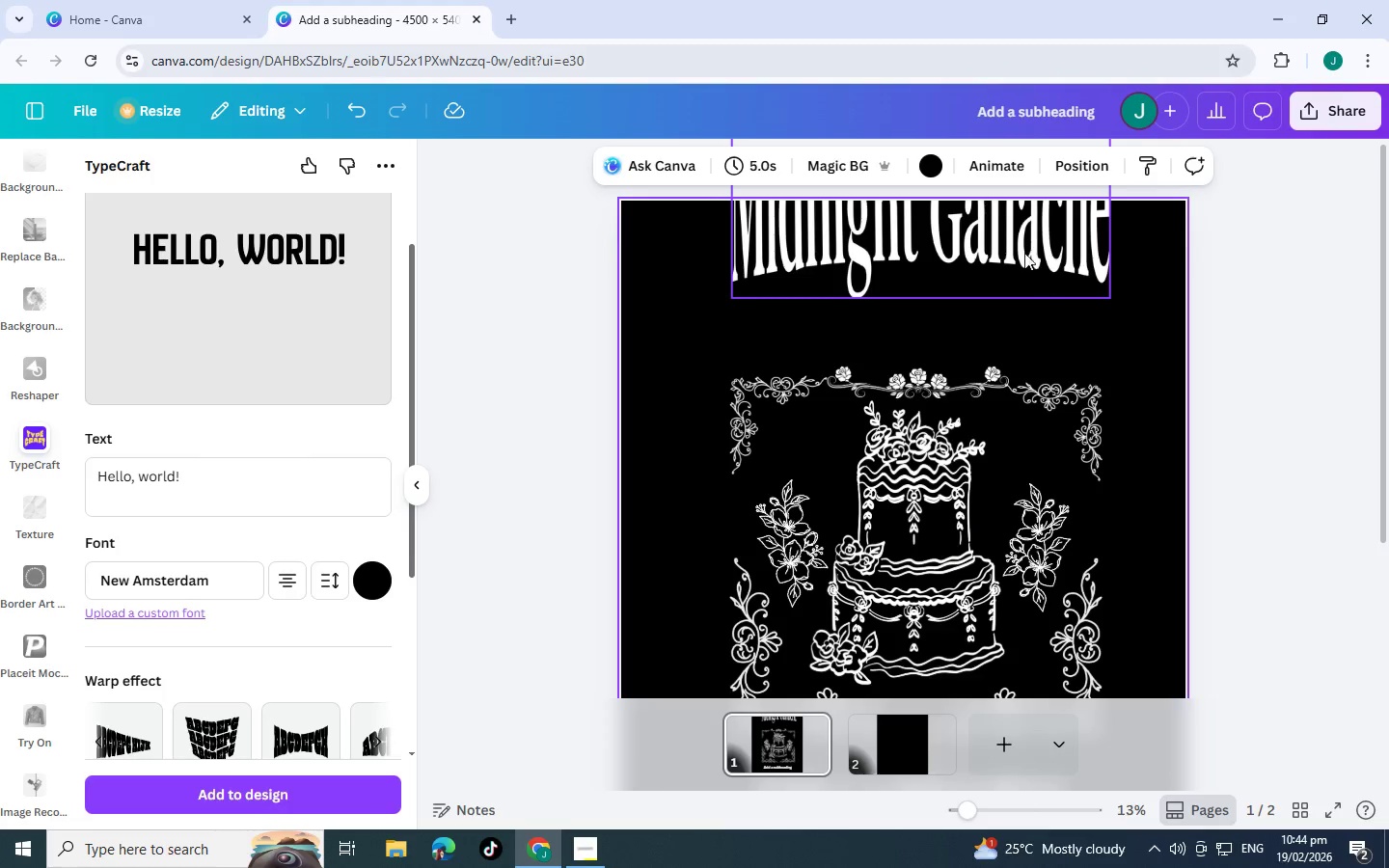 
left_click_drag(start_coordinate=[1019, 243], to_coordinate=[1019, 339])
 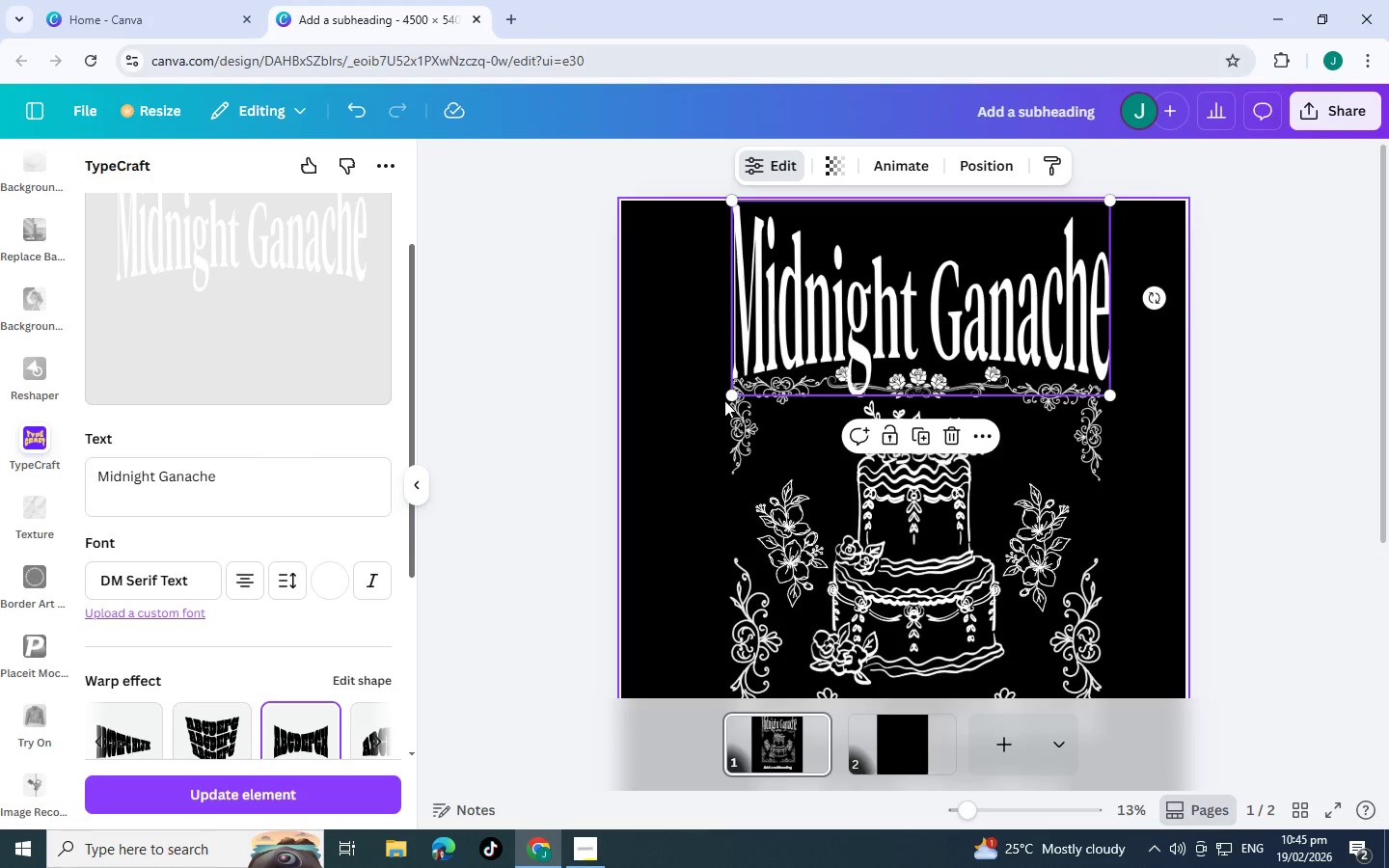 
left_click_drag(start_coordinate=[725, 399], to_coordinate=[688, 406])
 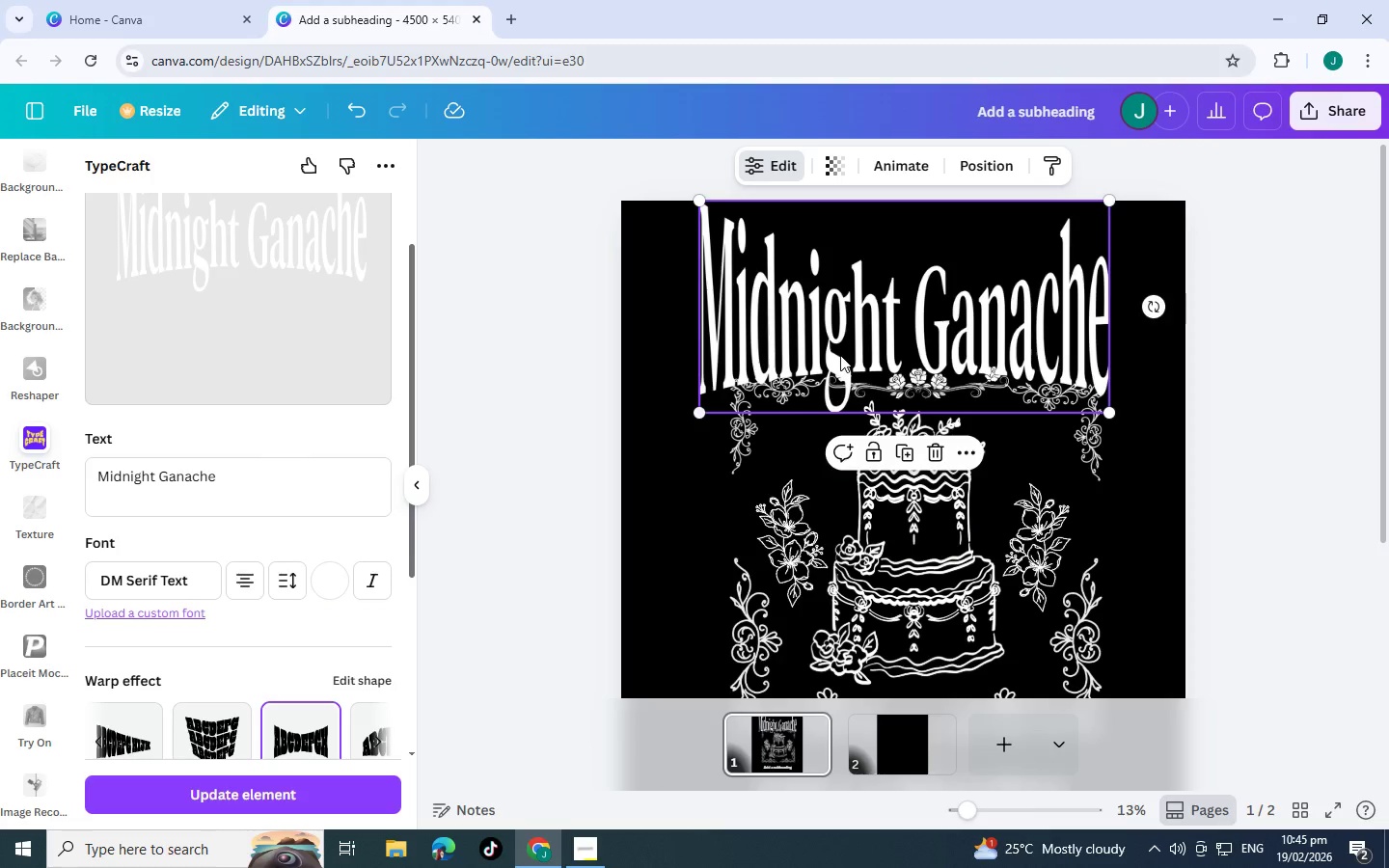 
left_click_drag(start_coordinate=[841, 354], to_coordinate=[858, 358])
 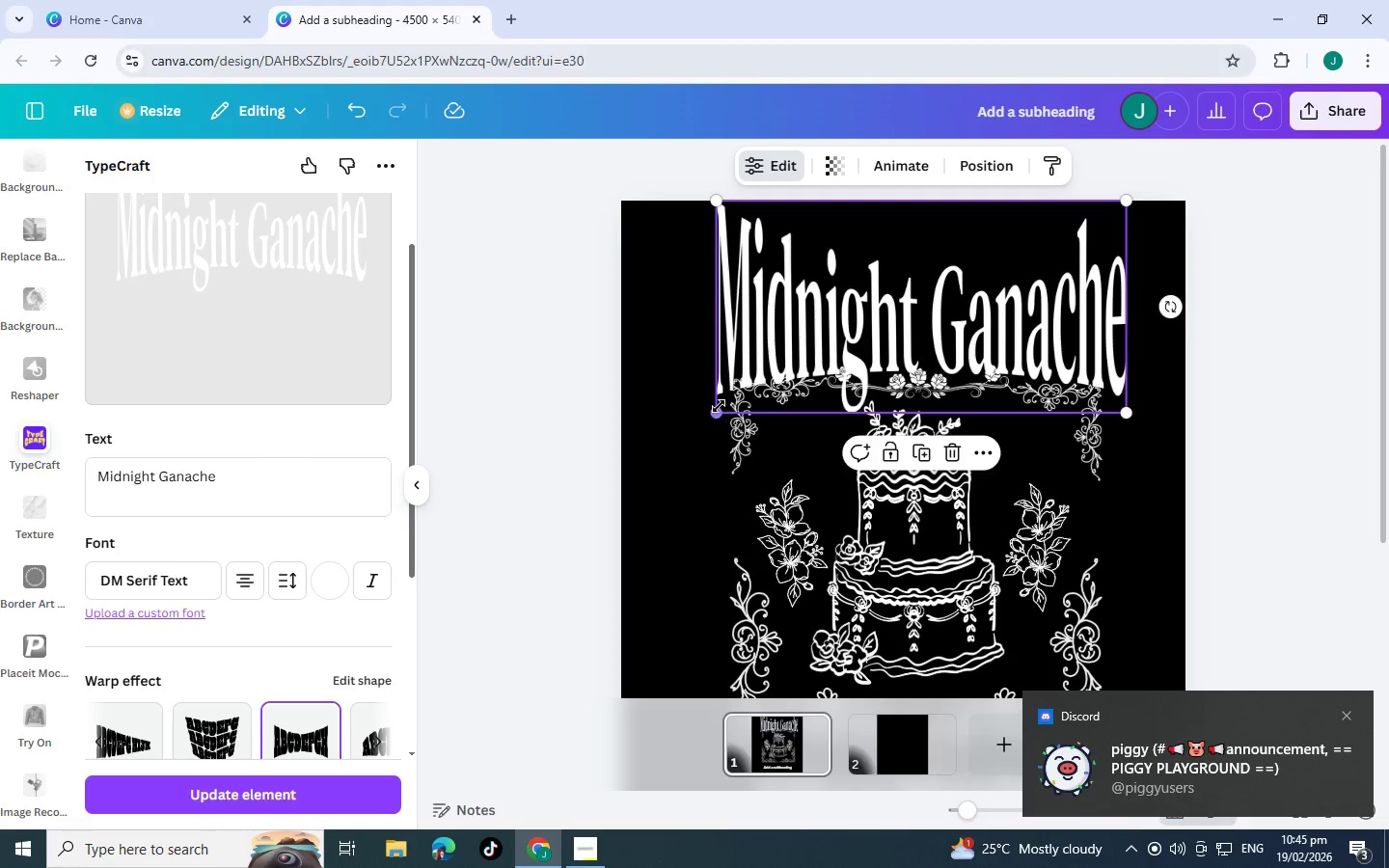 
left_click_drag(start_coordinate=[719, 406], to_coordinate=[753, 366])
 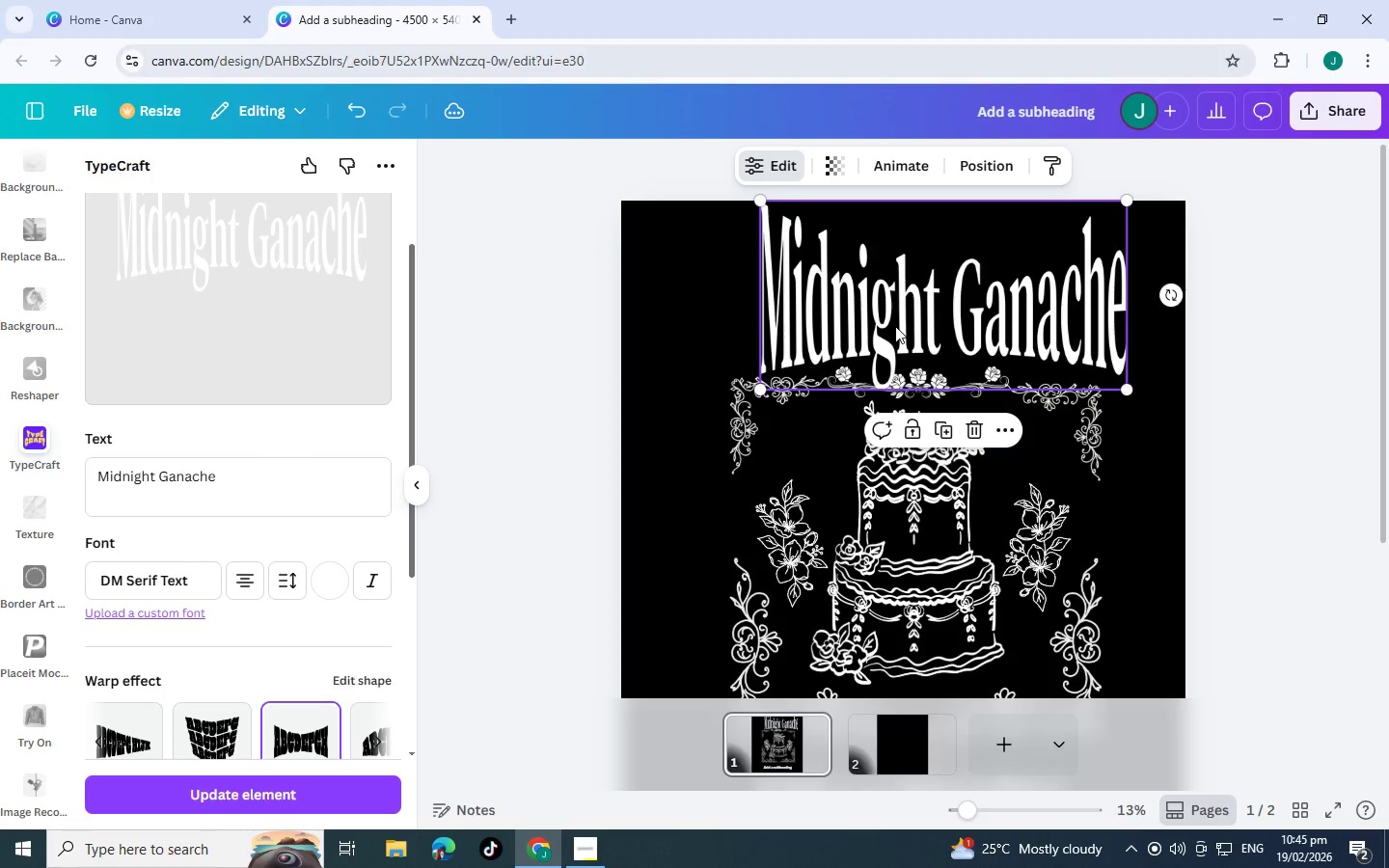 
left_click_drag(start_coordinate=[895, 326], to_coordinate=[867, 330])
 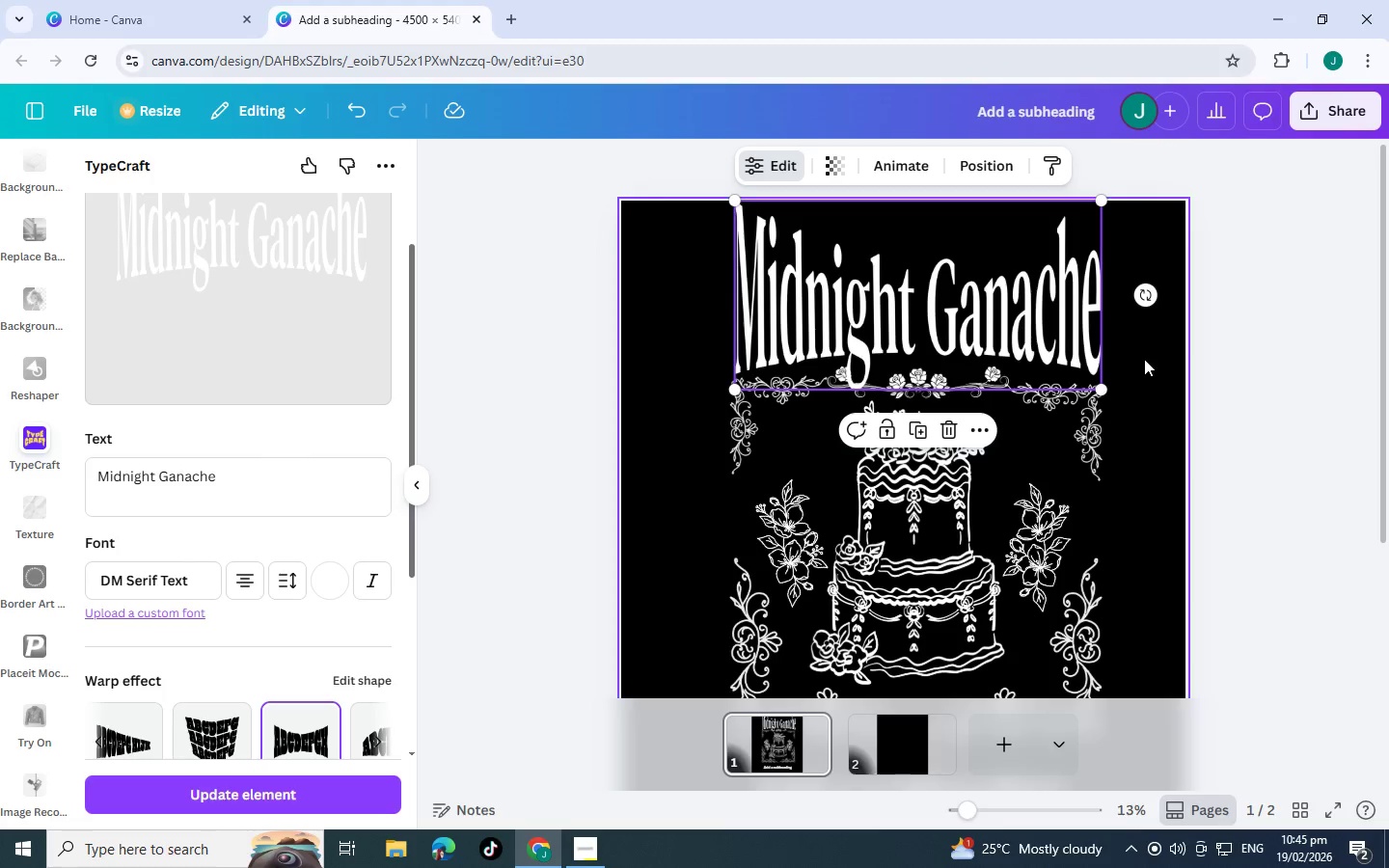 
left_click([1144, 359])
 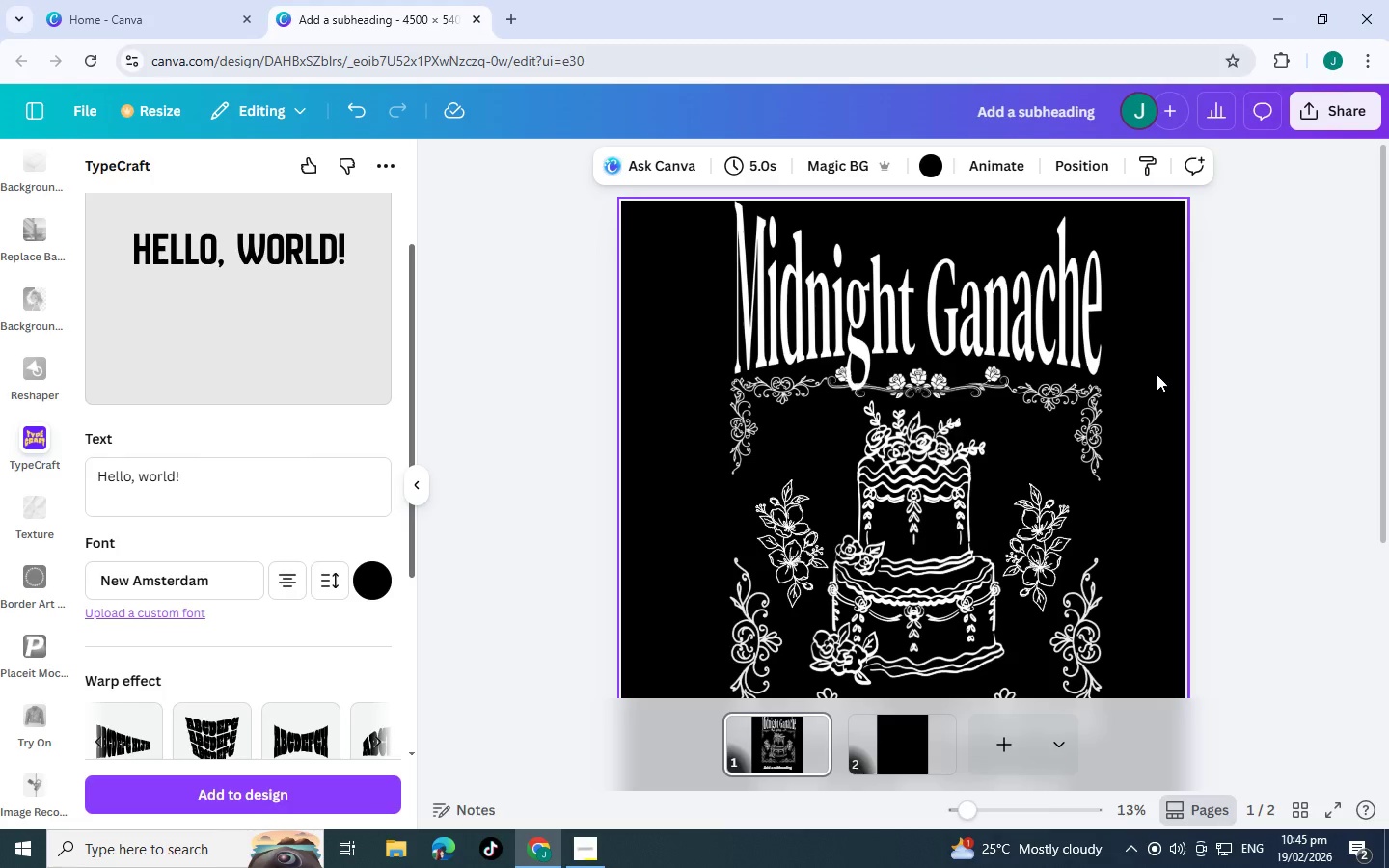 
scroll: coordinate [1147, 405], scroll_direction: down, amount: 2.0
 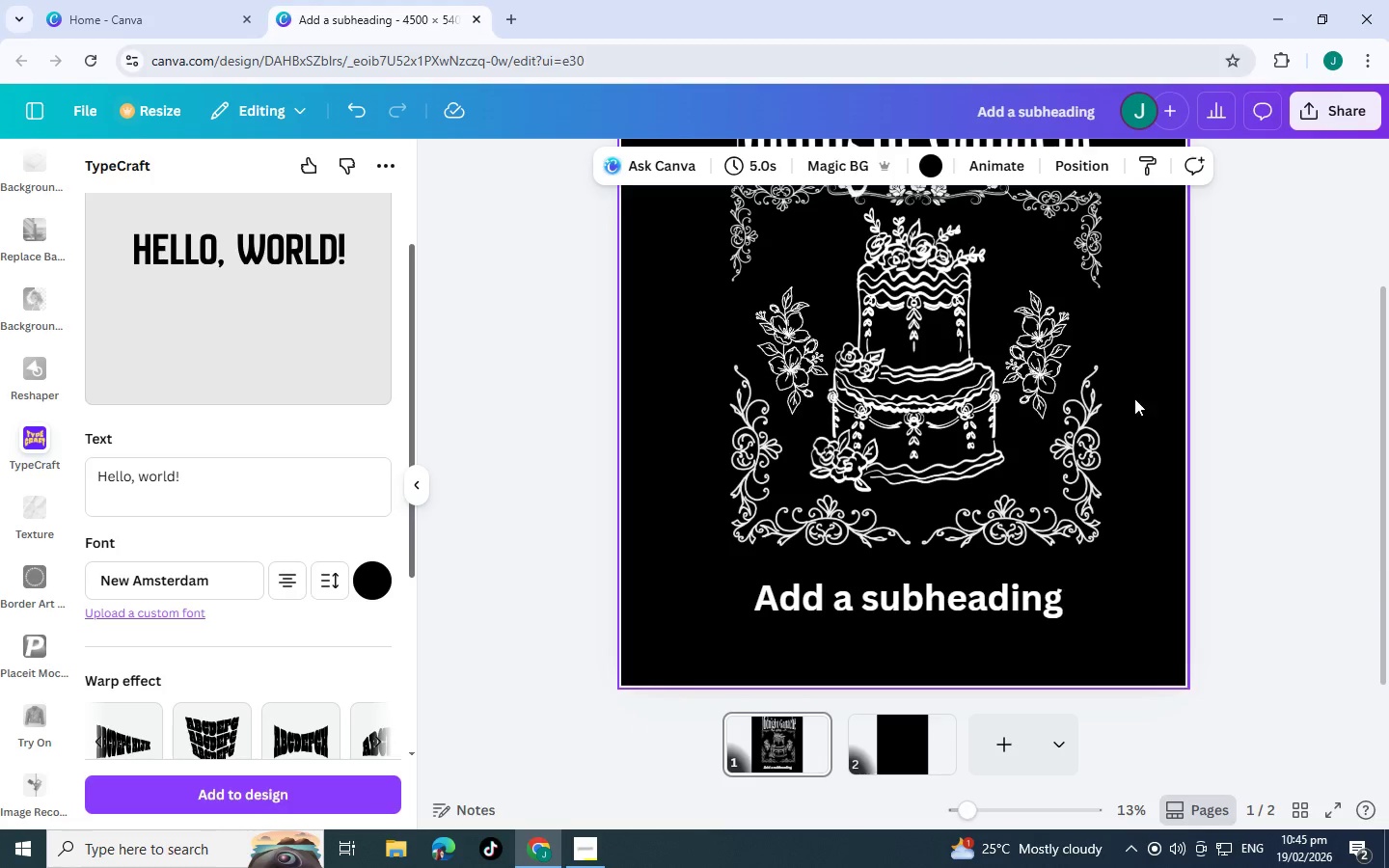 
scroll: coordinate [1134, 391], scroll_direction: up, amount: 2.0
 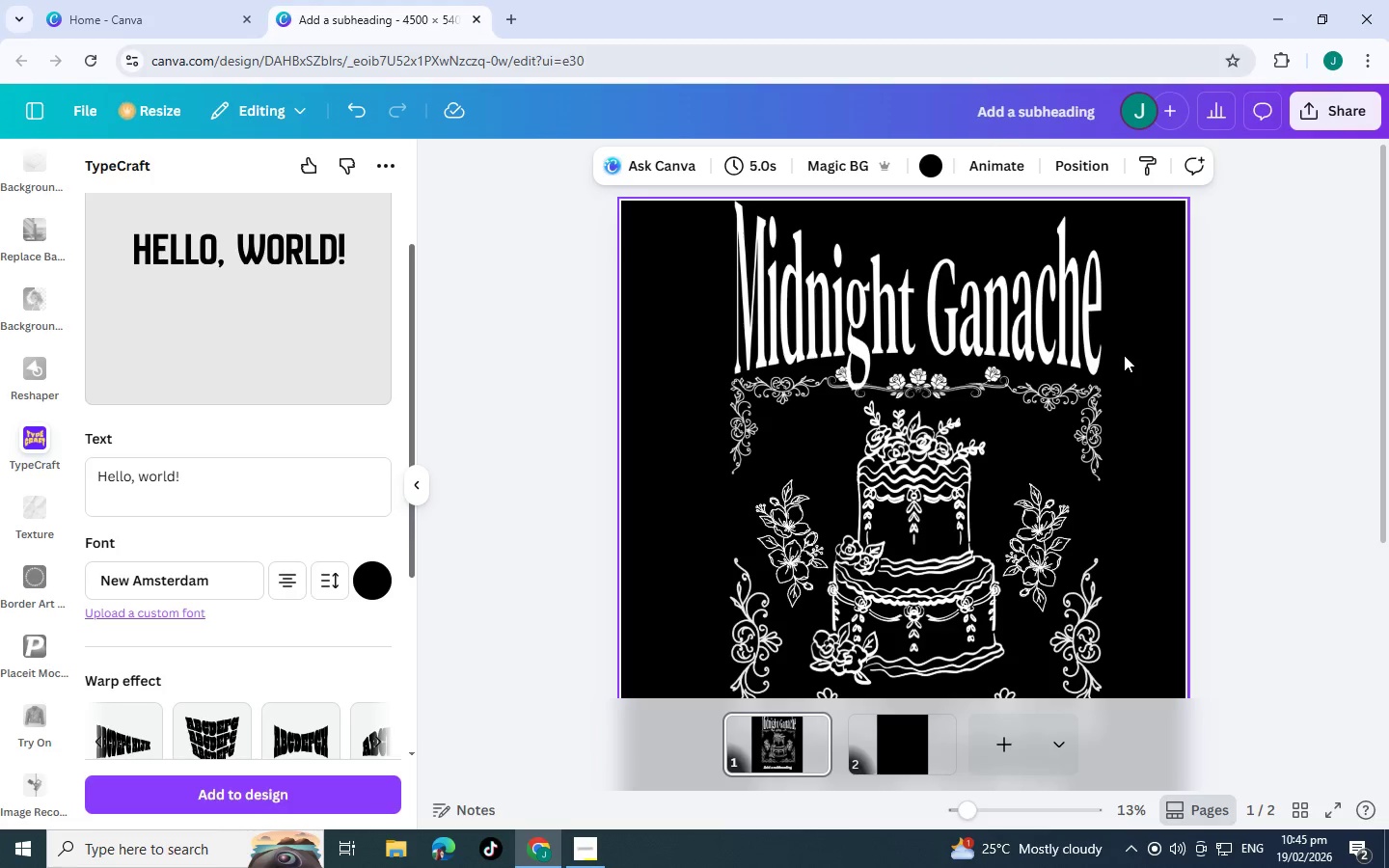 
scroll: coordinate [1102, 326], scroll_direction: down, amount: 2.0
 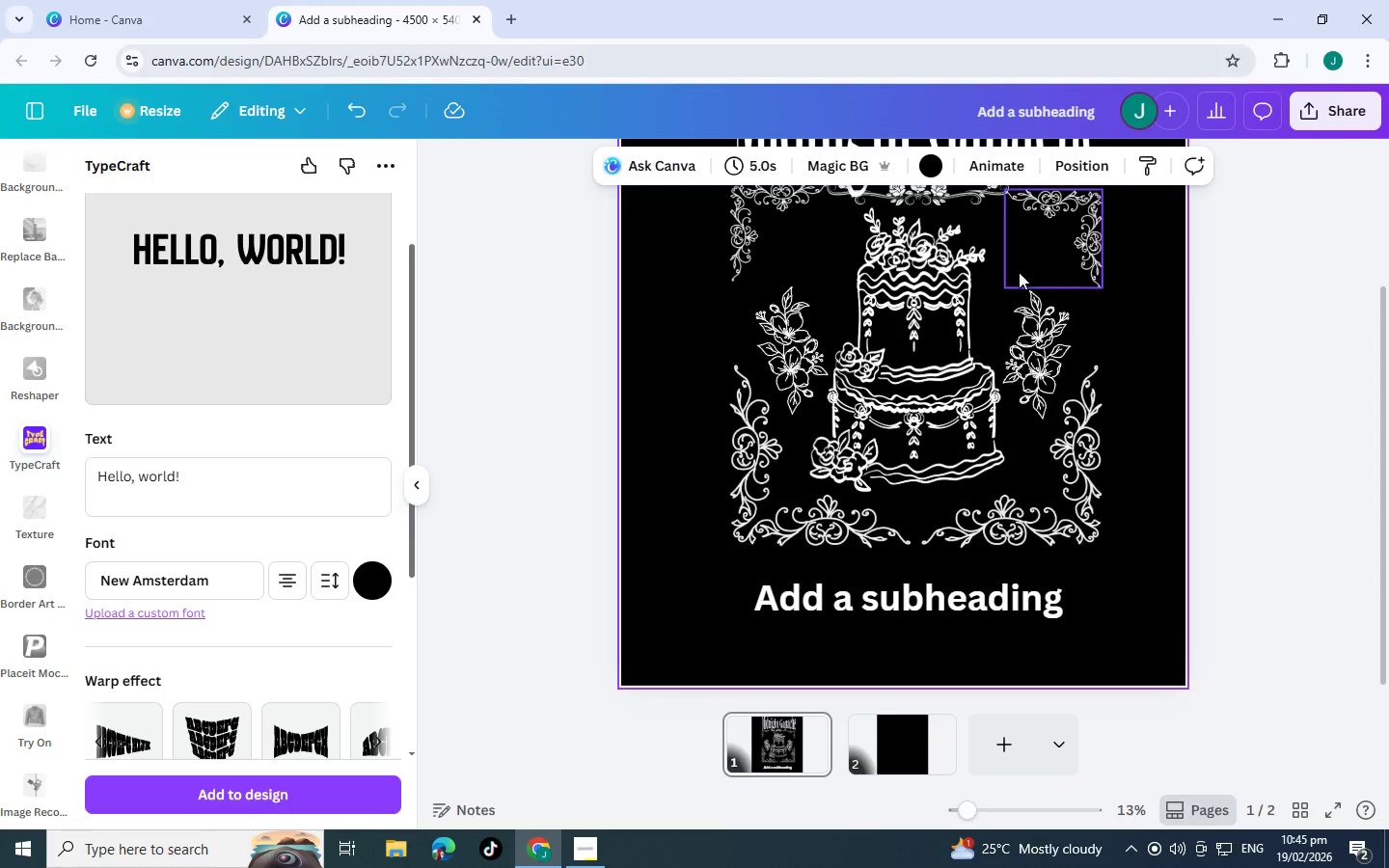 
scroll: coordinate [974, 283], scroll_direction: up, amount: 2.0
 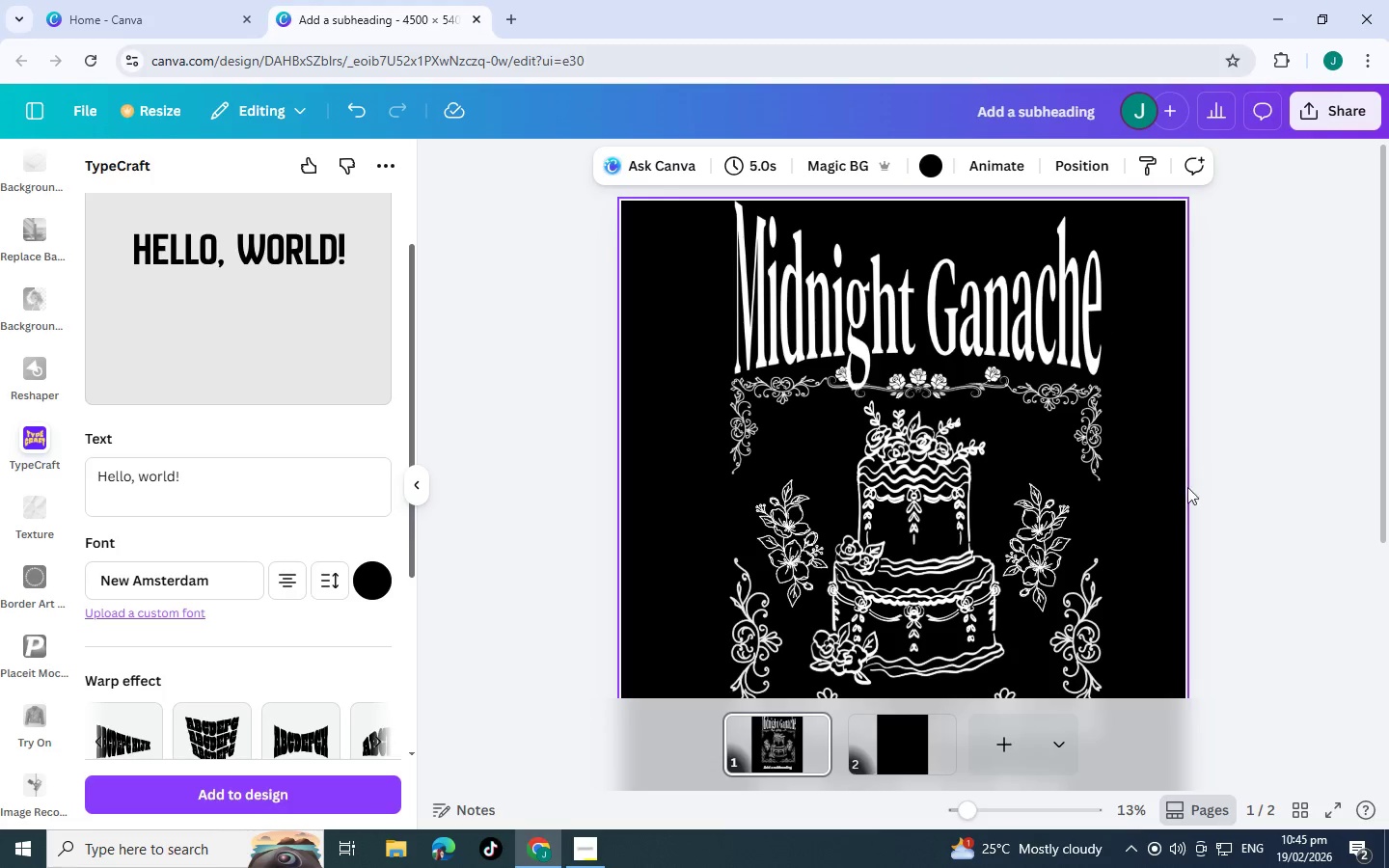 
left_click_drag(start_coordinate=[1165, 507], to_coordinate=[685, 395])
 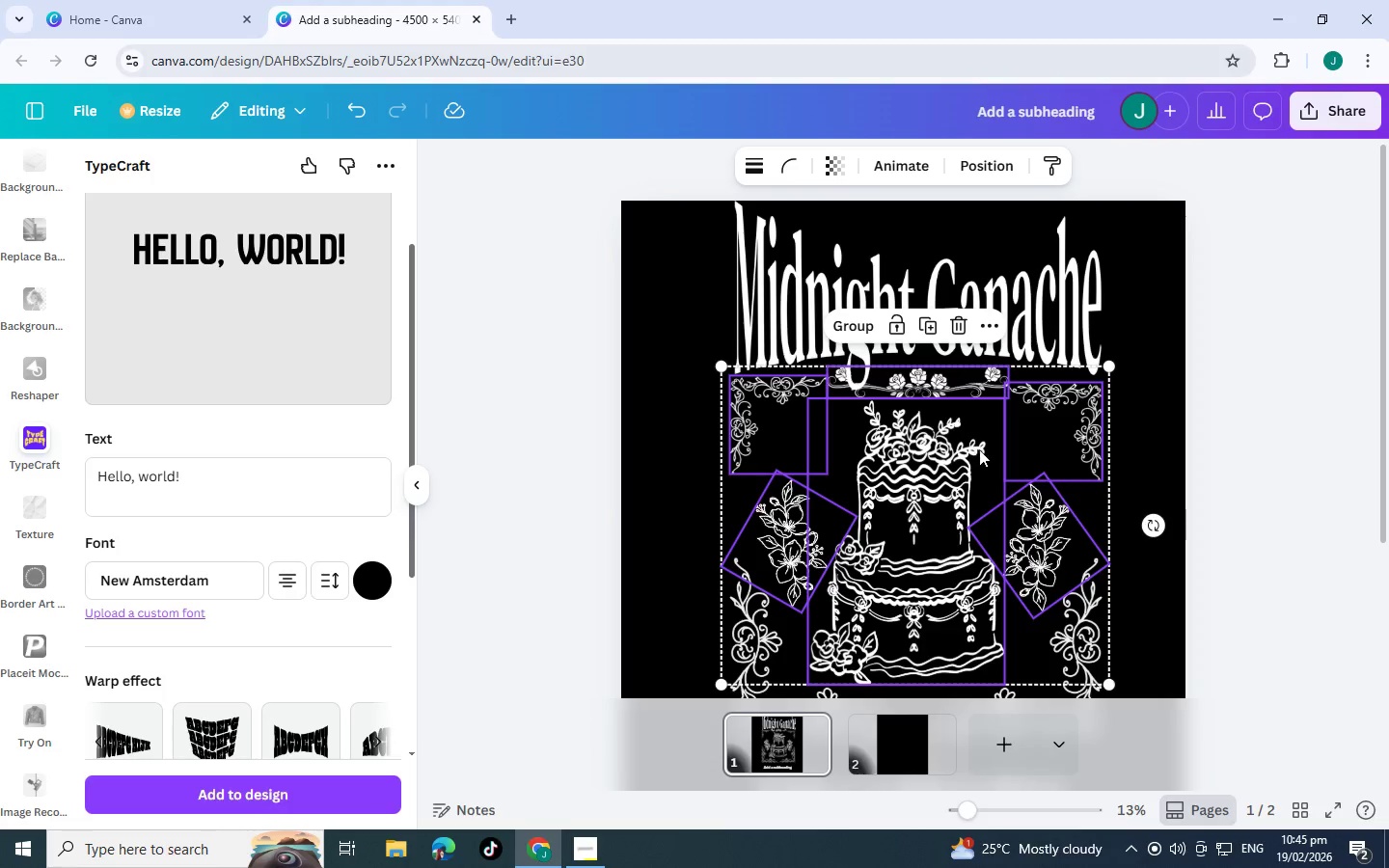 
scroll: coordinate [979, 449], scroll_direction: down, amount: 1.0
 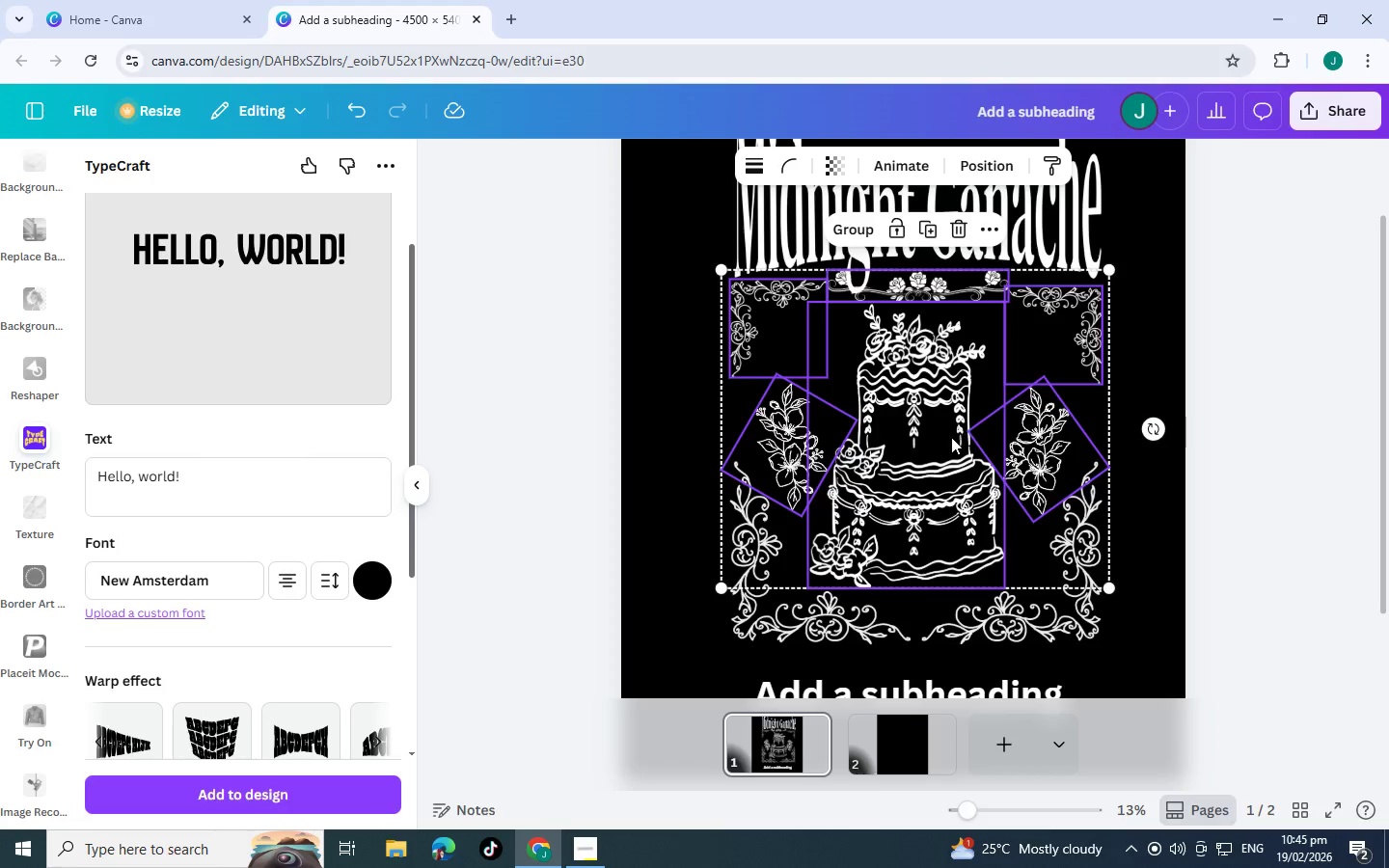 
left_click_drag(start_coordinate=[954, 440], to_coordinate=[953, 465])
 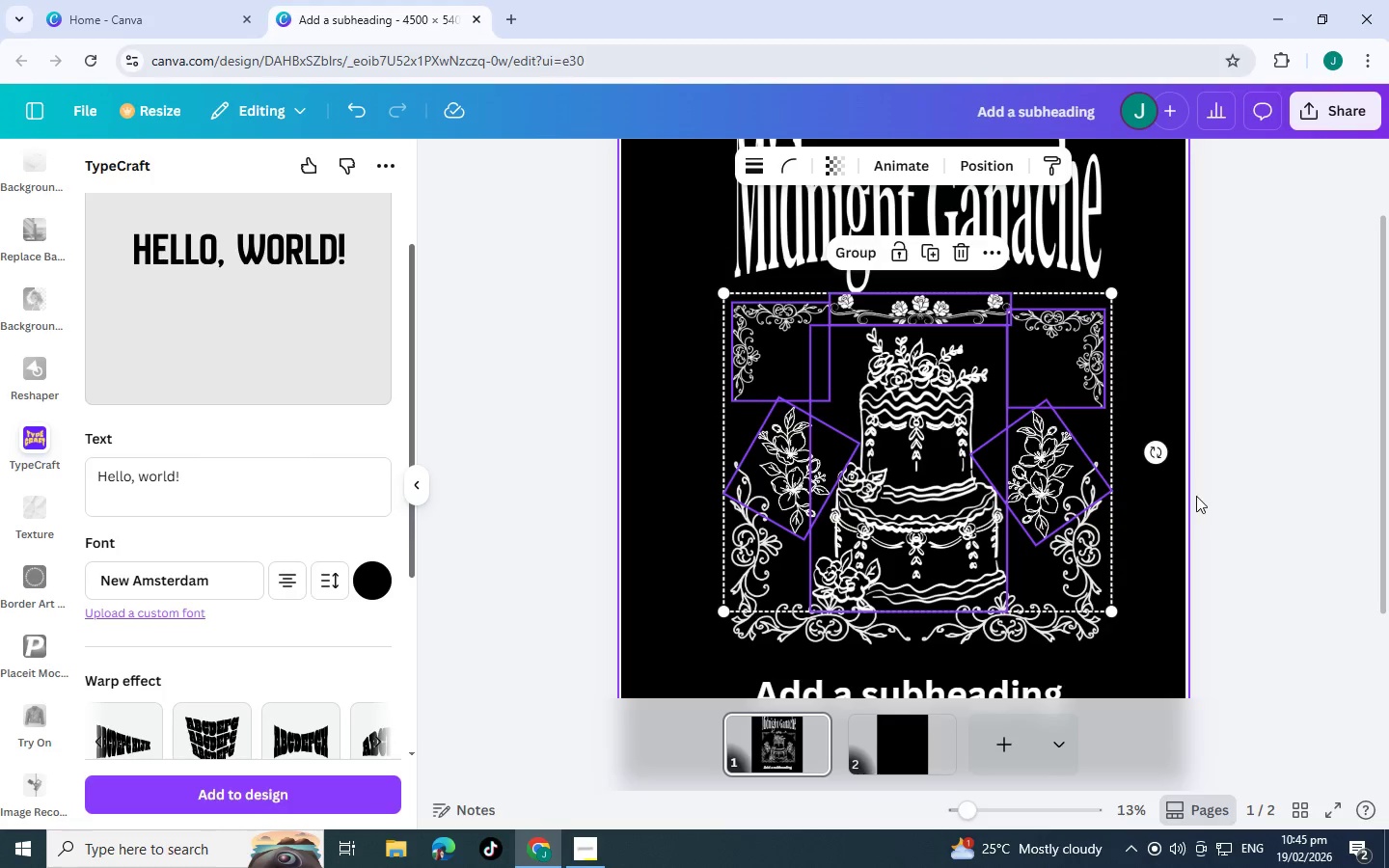 
left_click([1196, 496])
 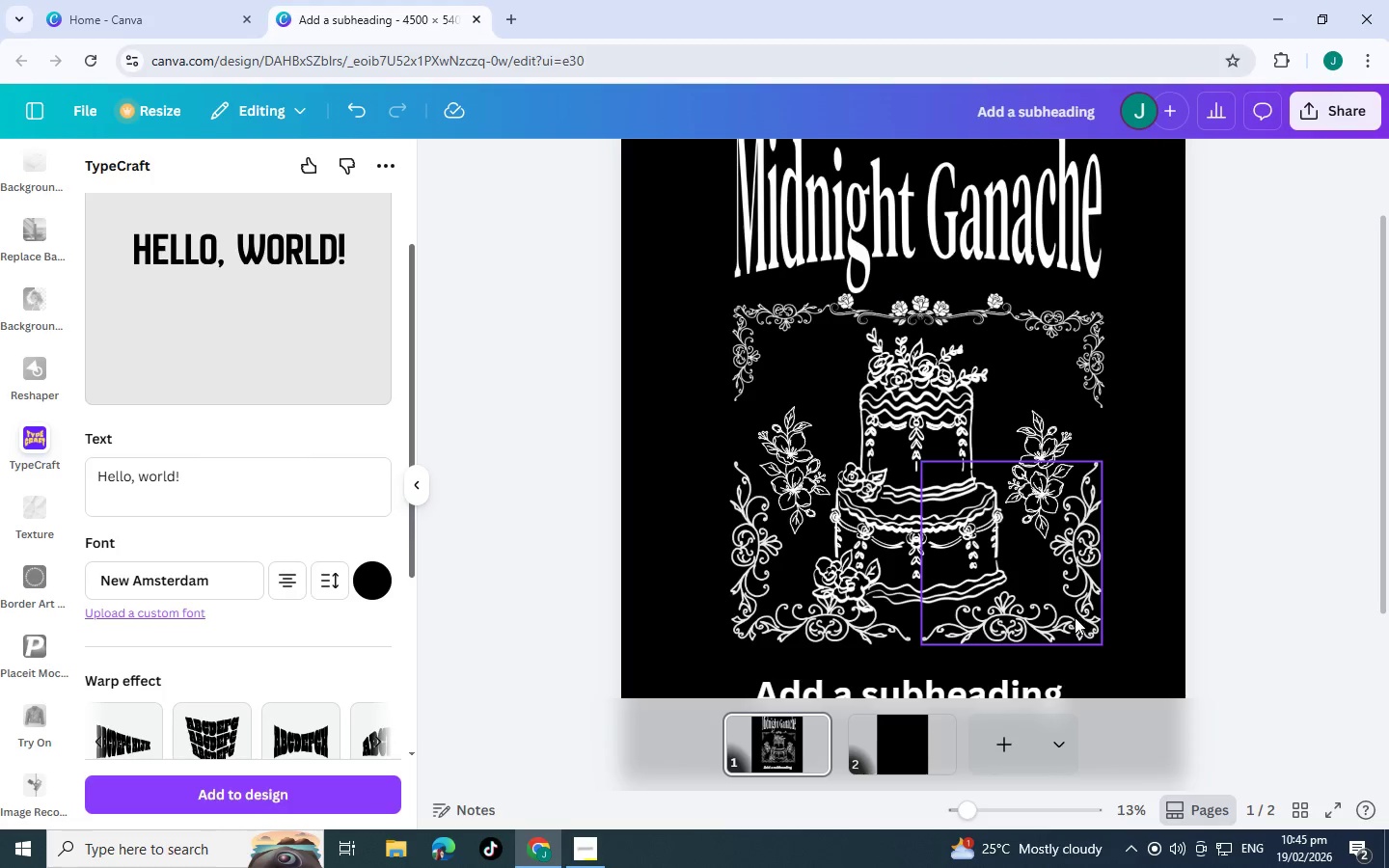 
left_click_drag(start_coordinate=[1070, 617], to_coordinate=[1072, 631])
 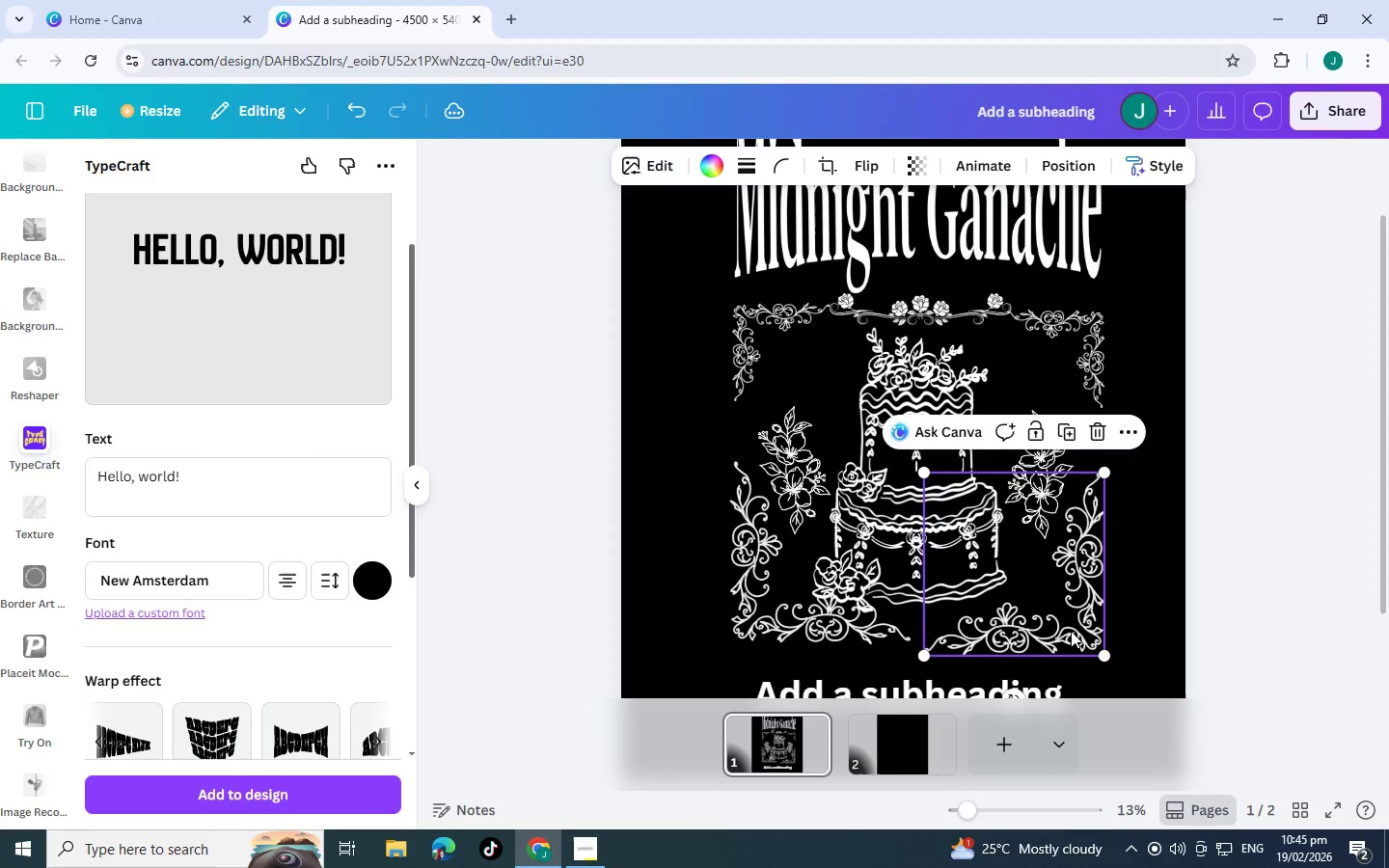 
scroll: coordinate [1071, 631], scroll_direction: down, amount: 2.0
 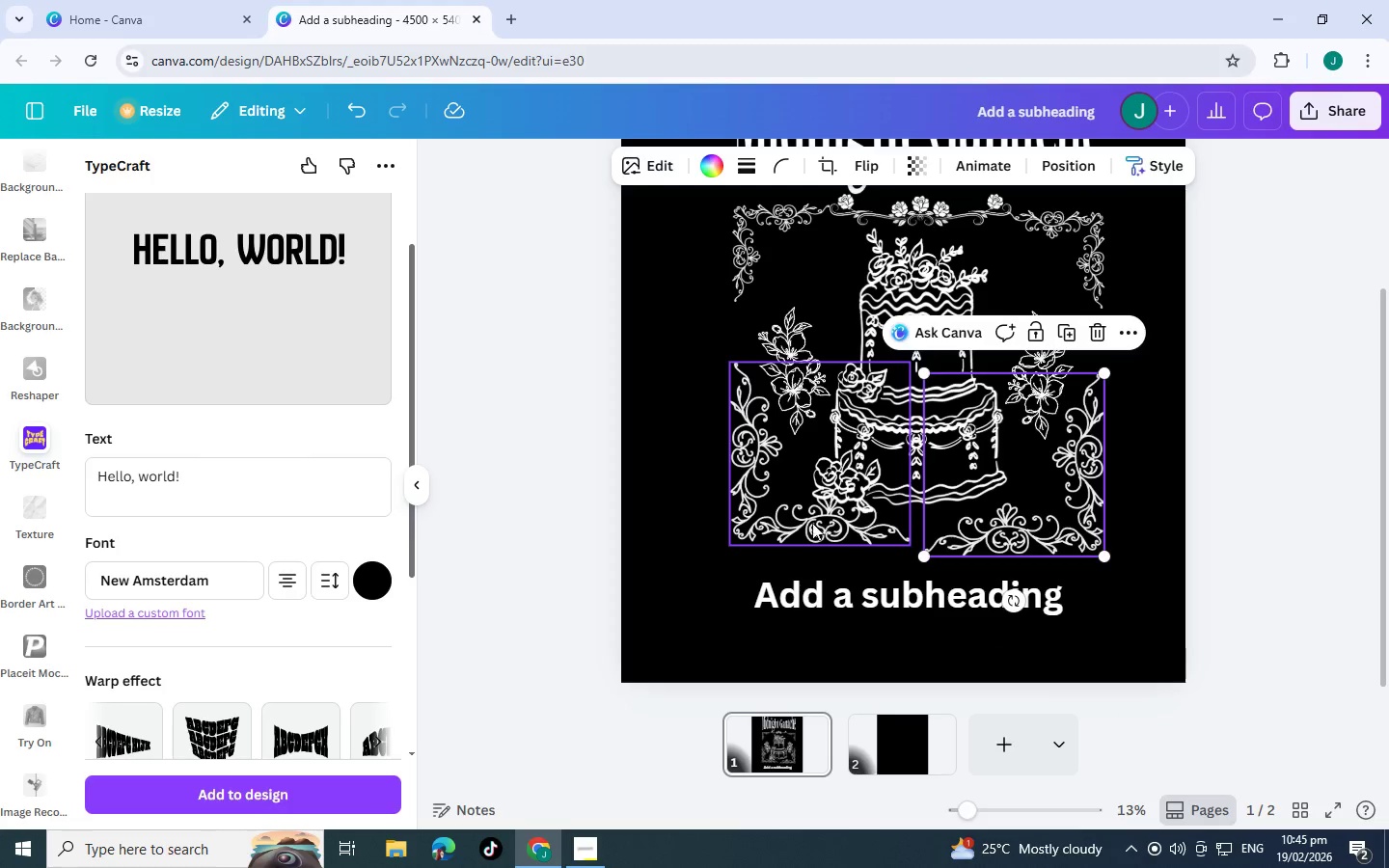 
left_click_drag(start_coordinate=[778, 523], to_coordinate=[780, 536])
 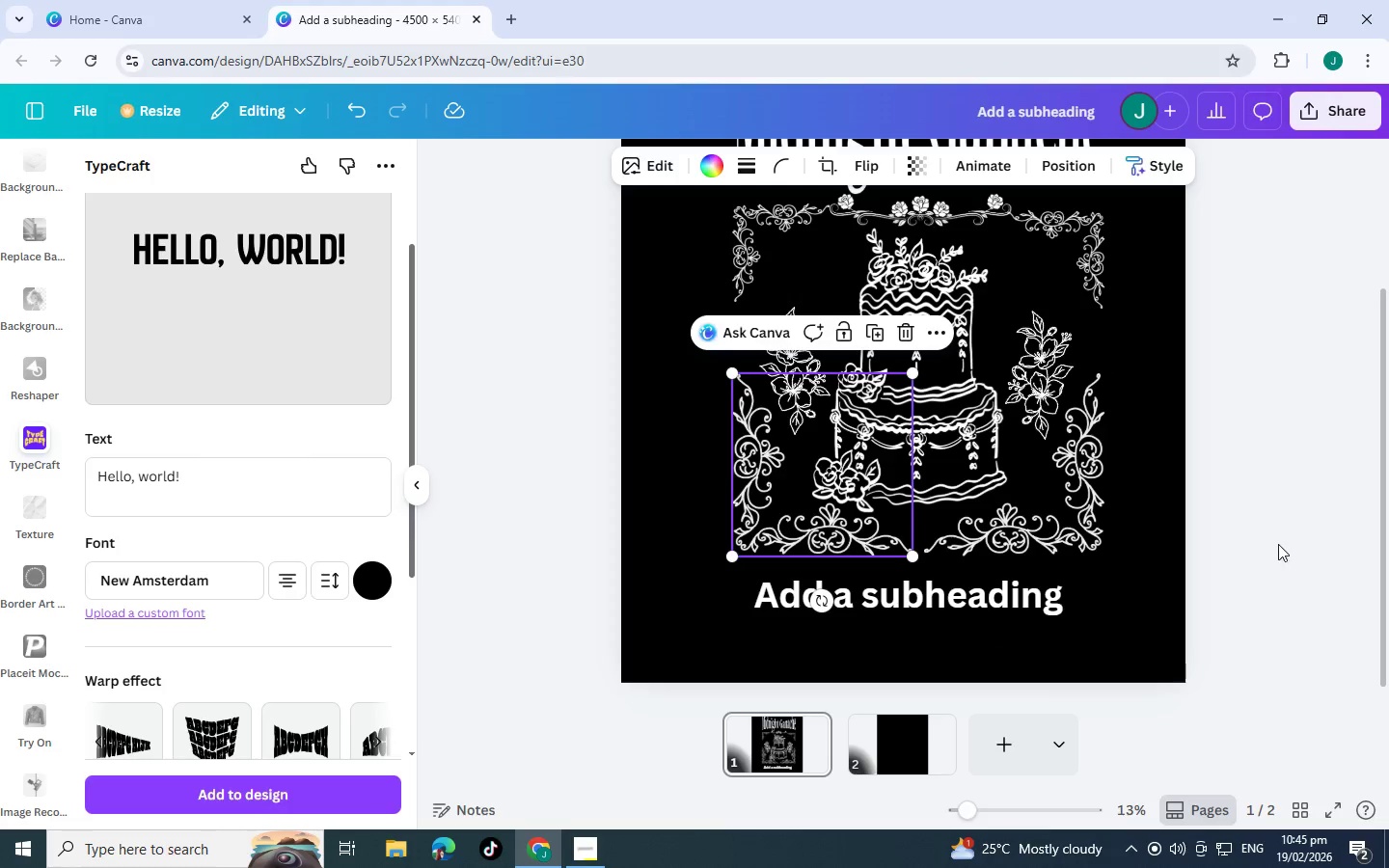 
left_click([1278, 544])
 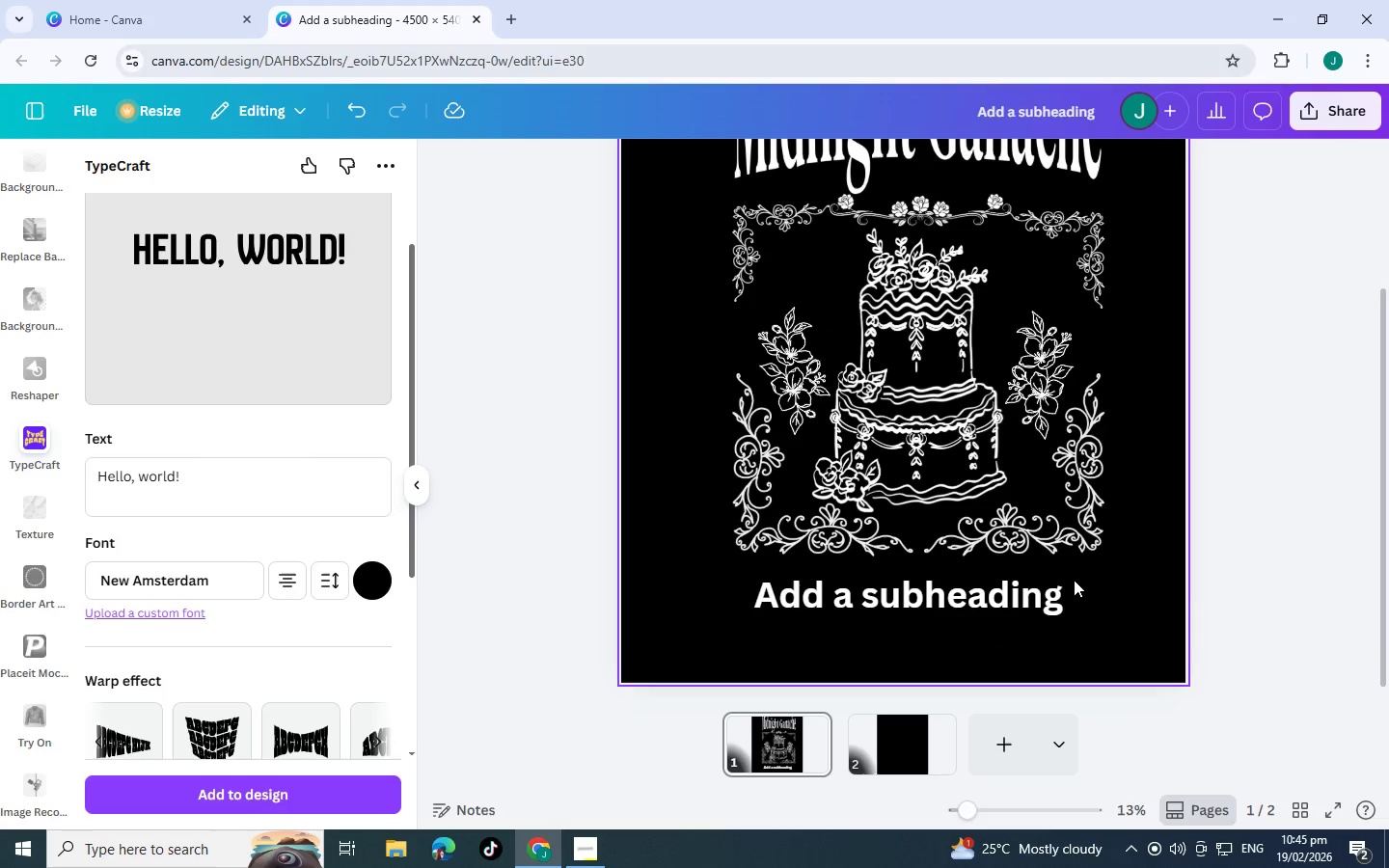 
scroll: coordinate [1074, 580], scroll_direction: up, amount: 1.0
 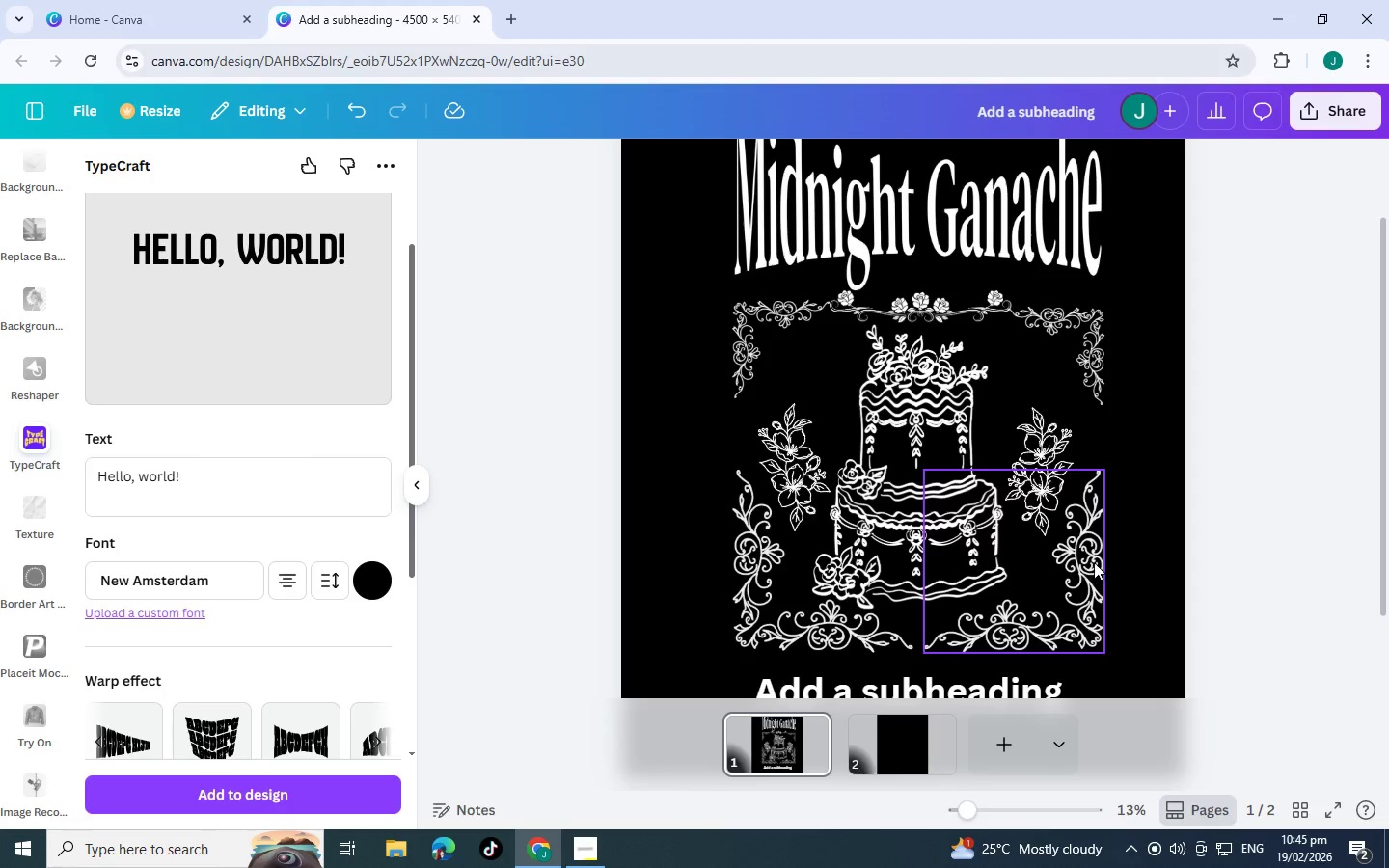 
scroll: coordinate [1094, 562], scroll_direction: down, amount: 2.0
 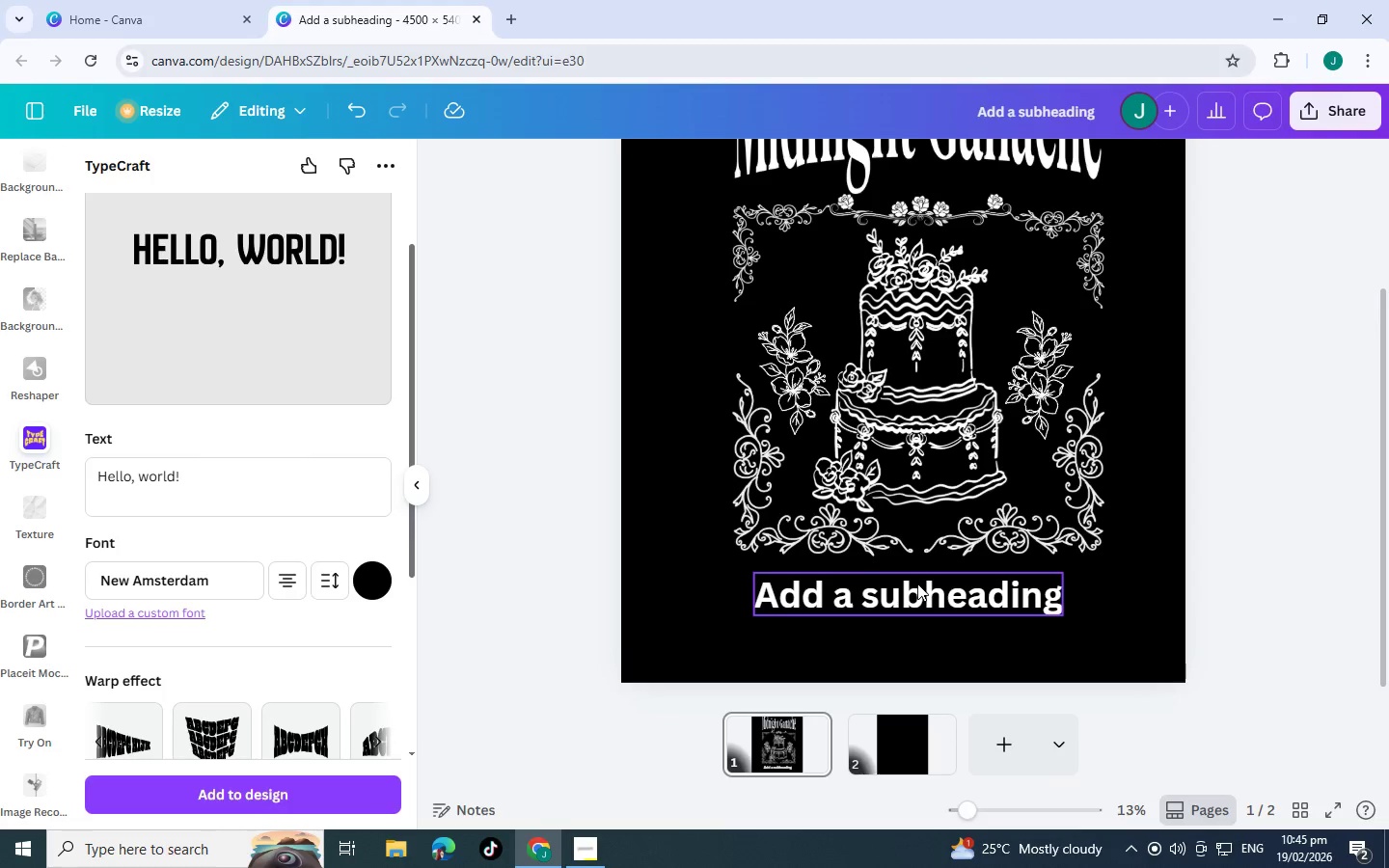 
double_click([917, 583])
 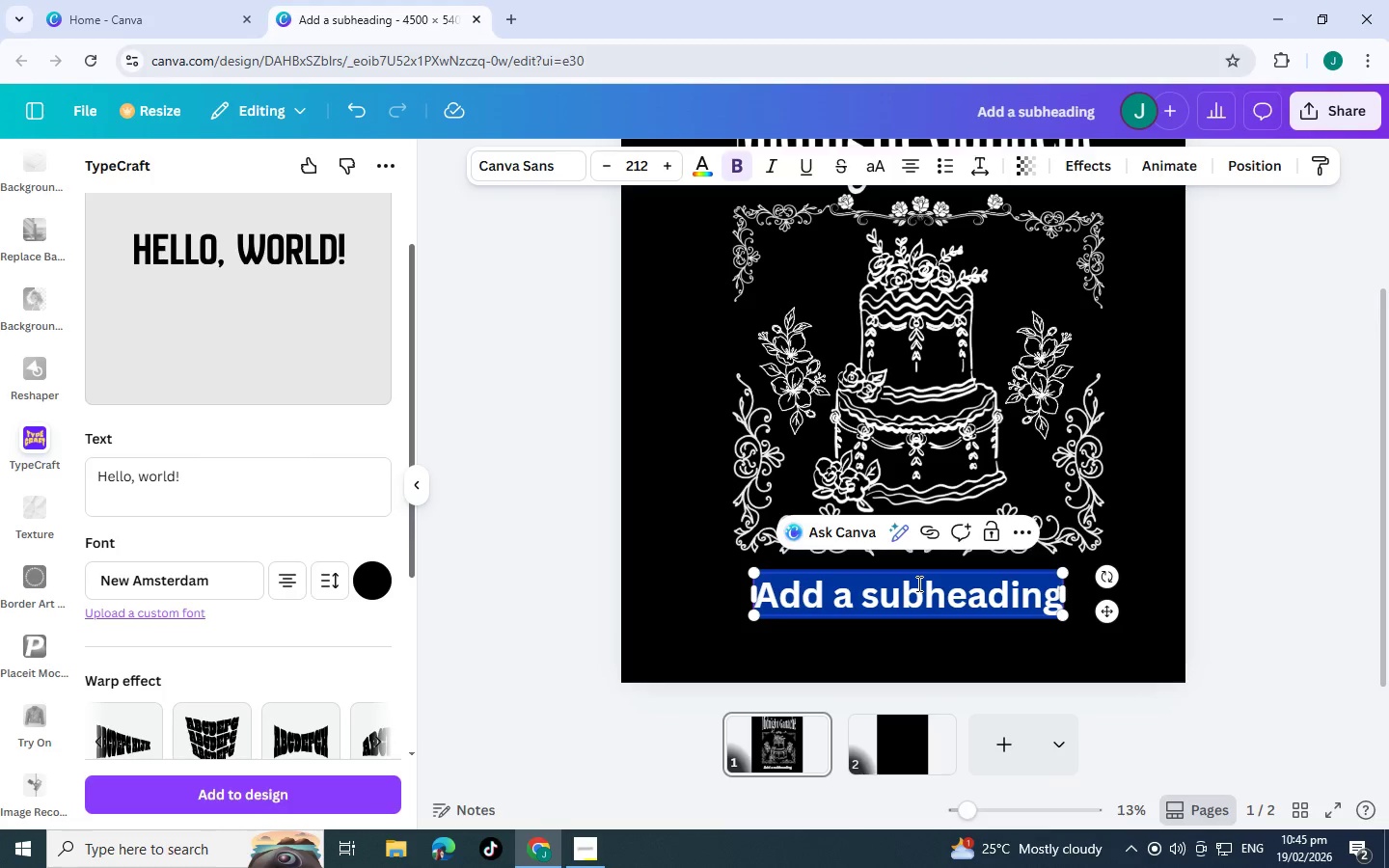 
key(Alt+Tab)